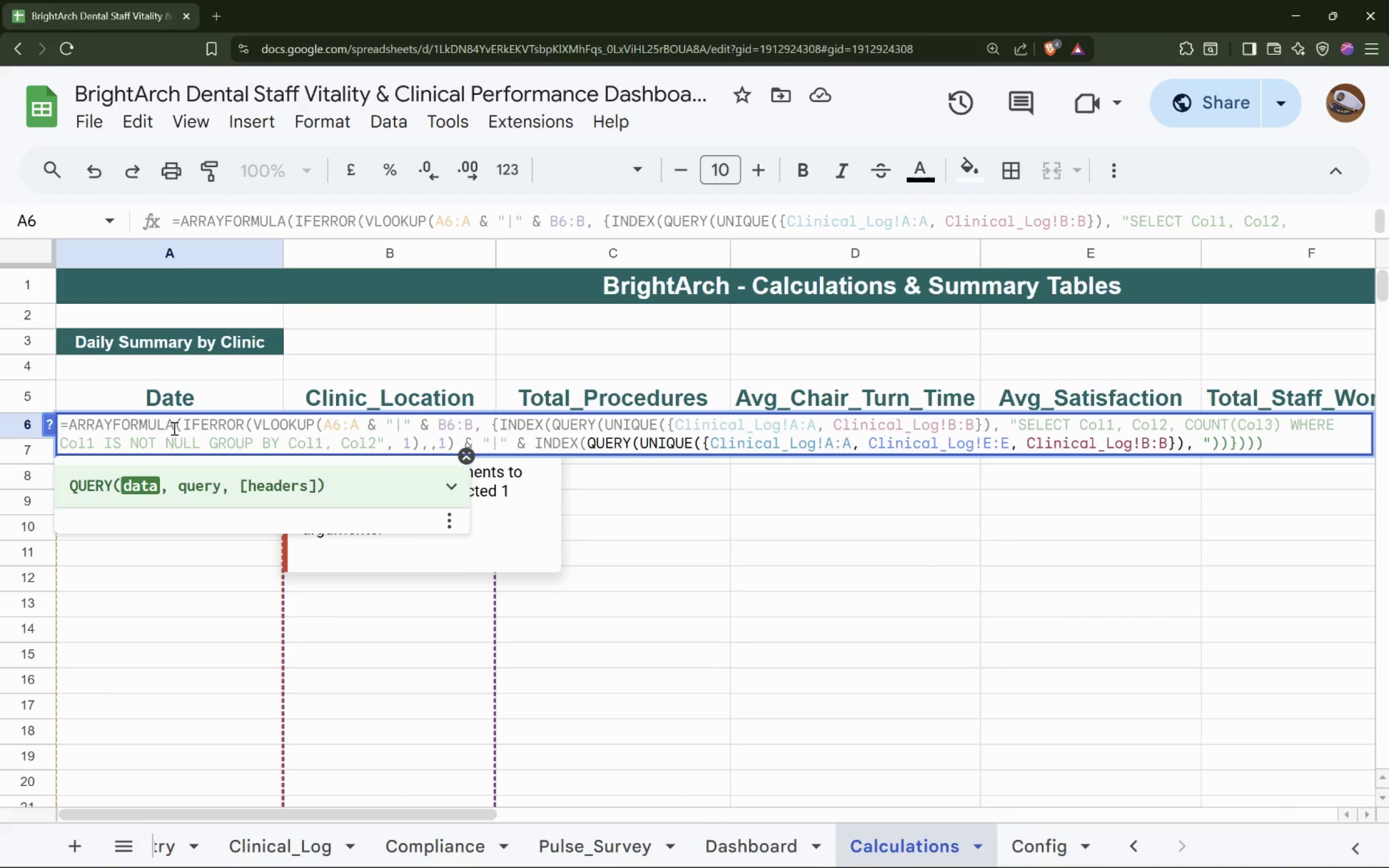 
key(Shift+Quote)
 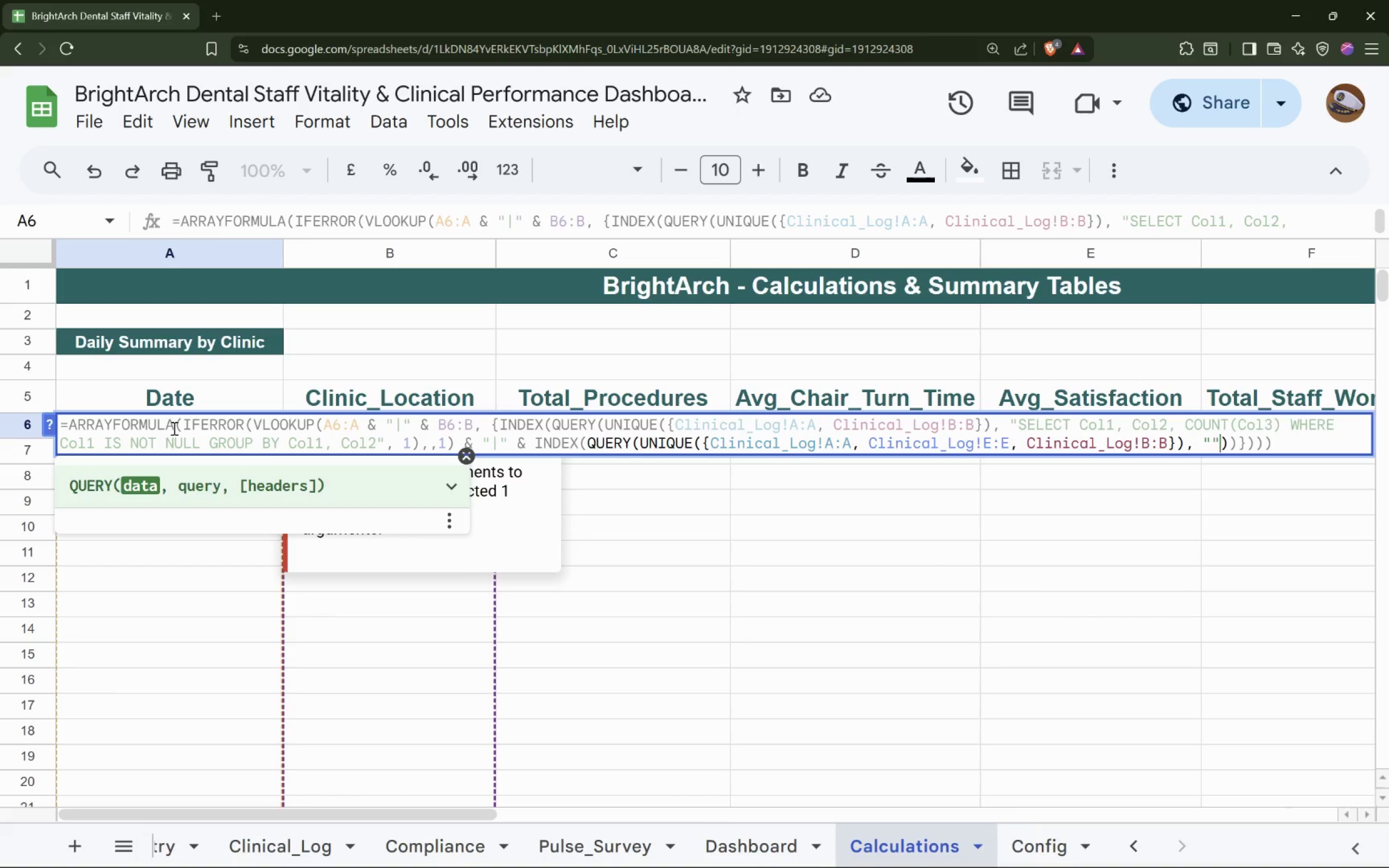 
key(ArrowLeft)
 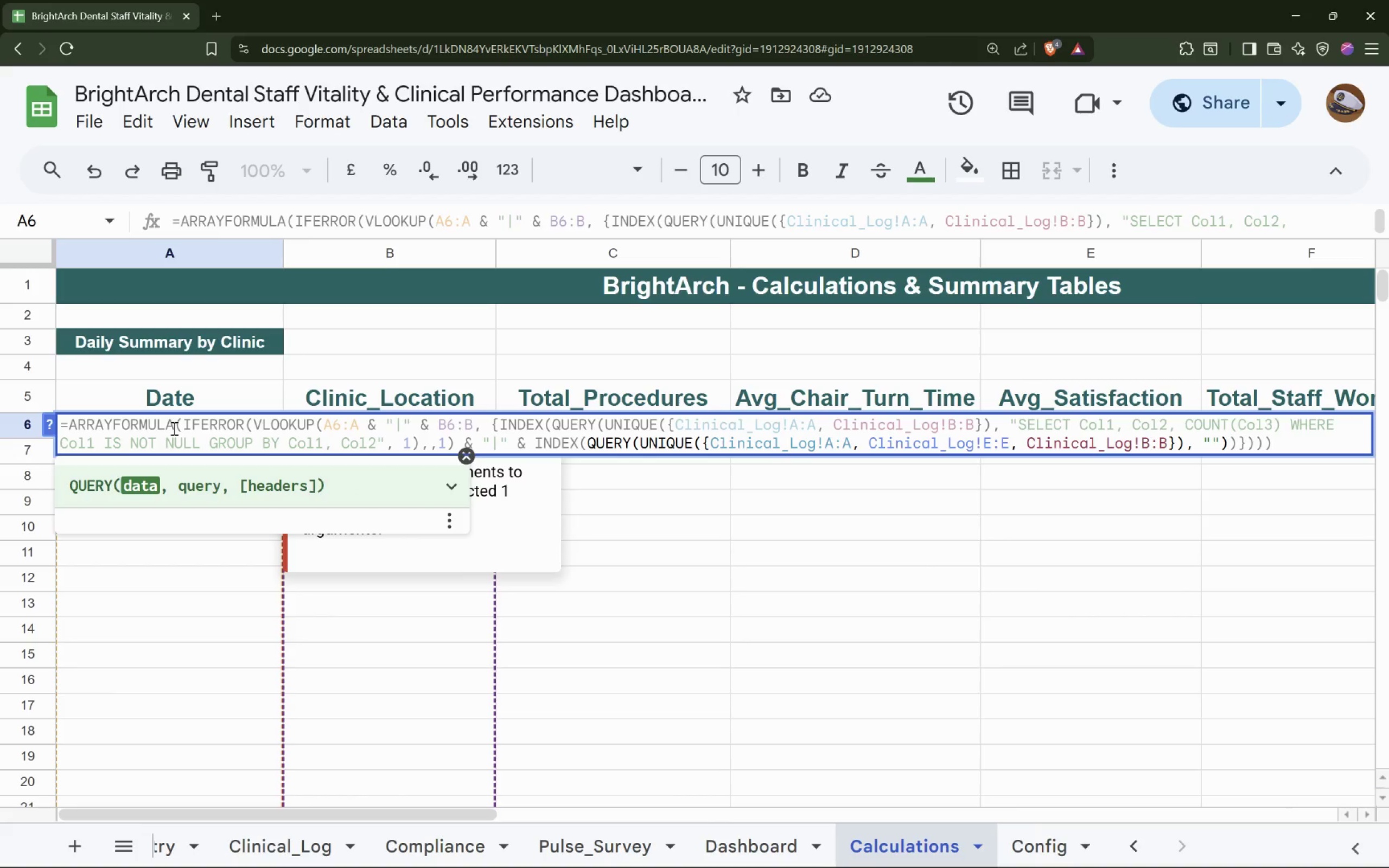 
type(SELECT Col1, Col2, COUNT())
 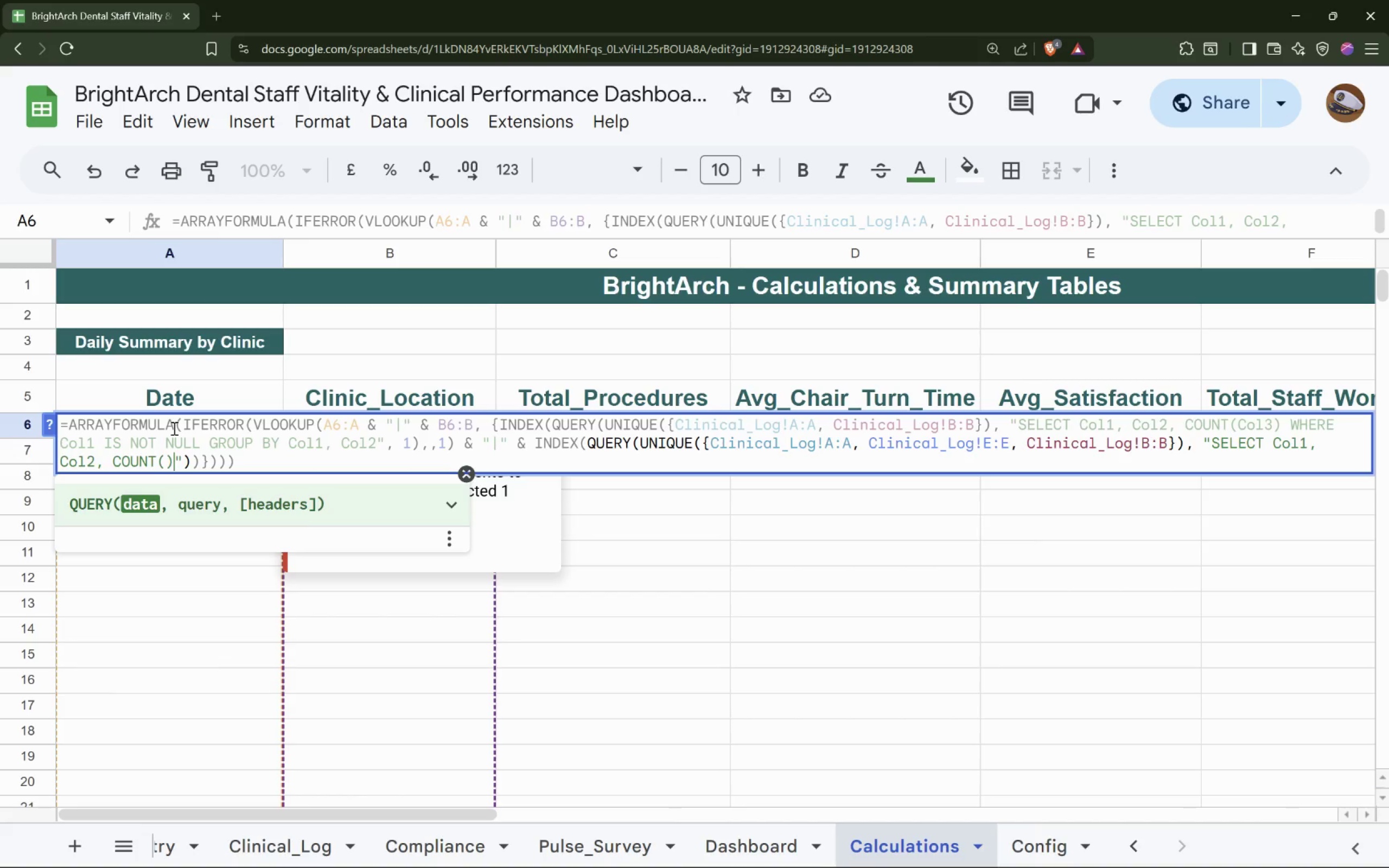 
key(ArrowLeft)
 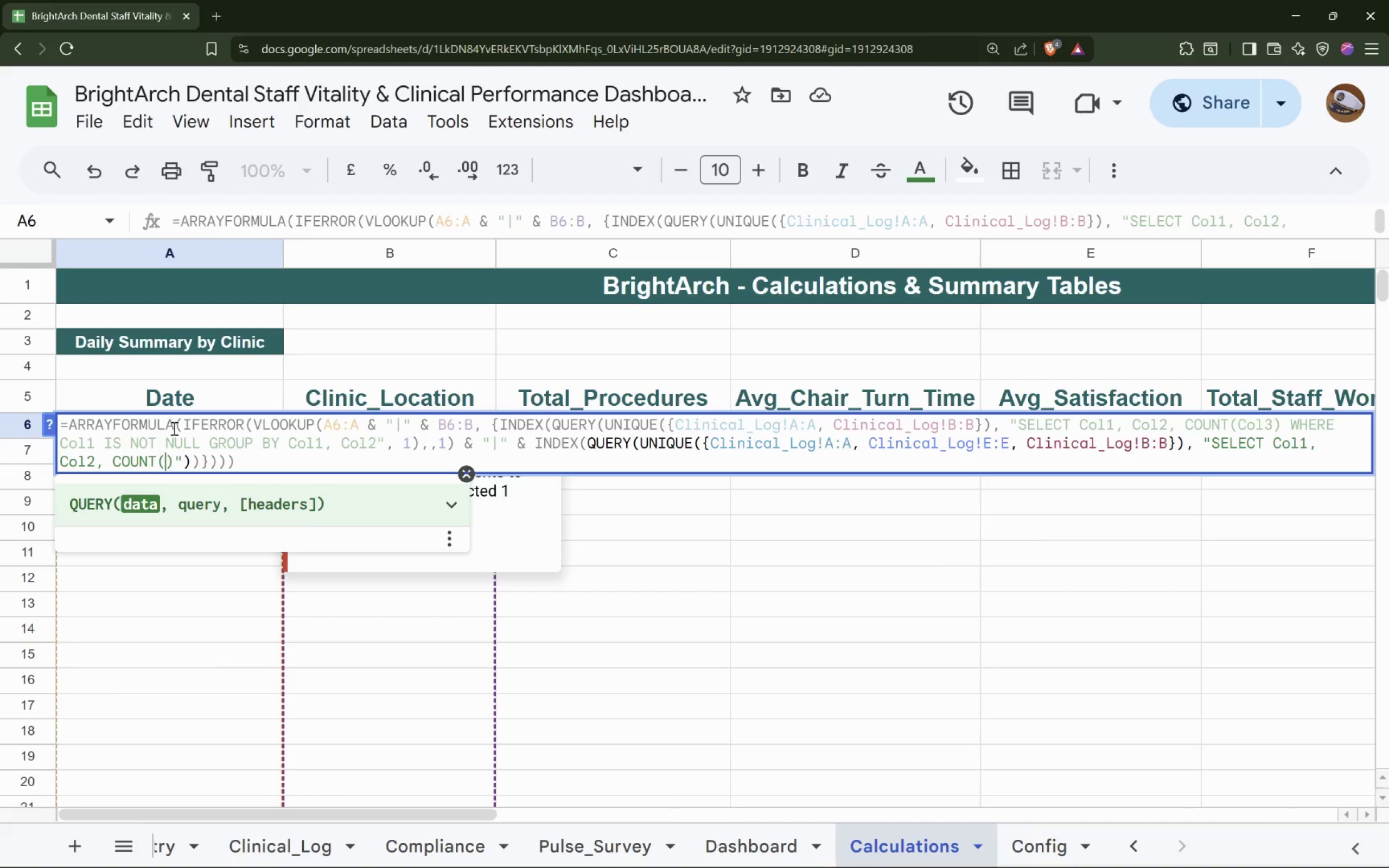 
type(Col3)
 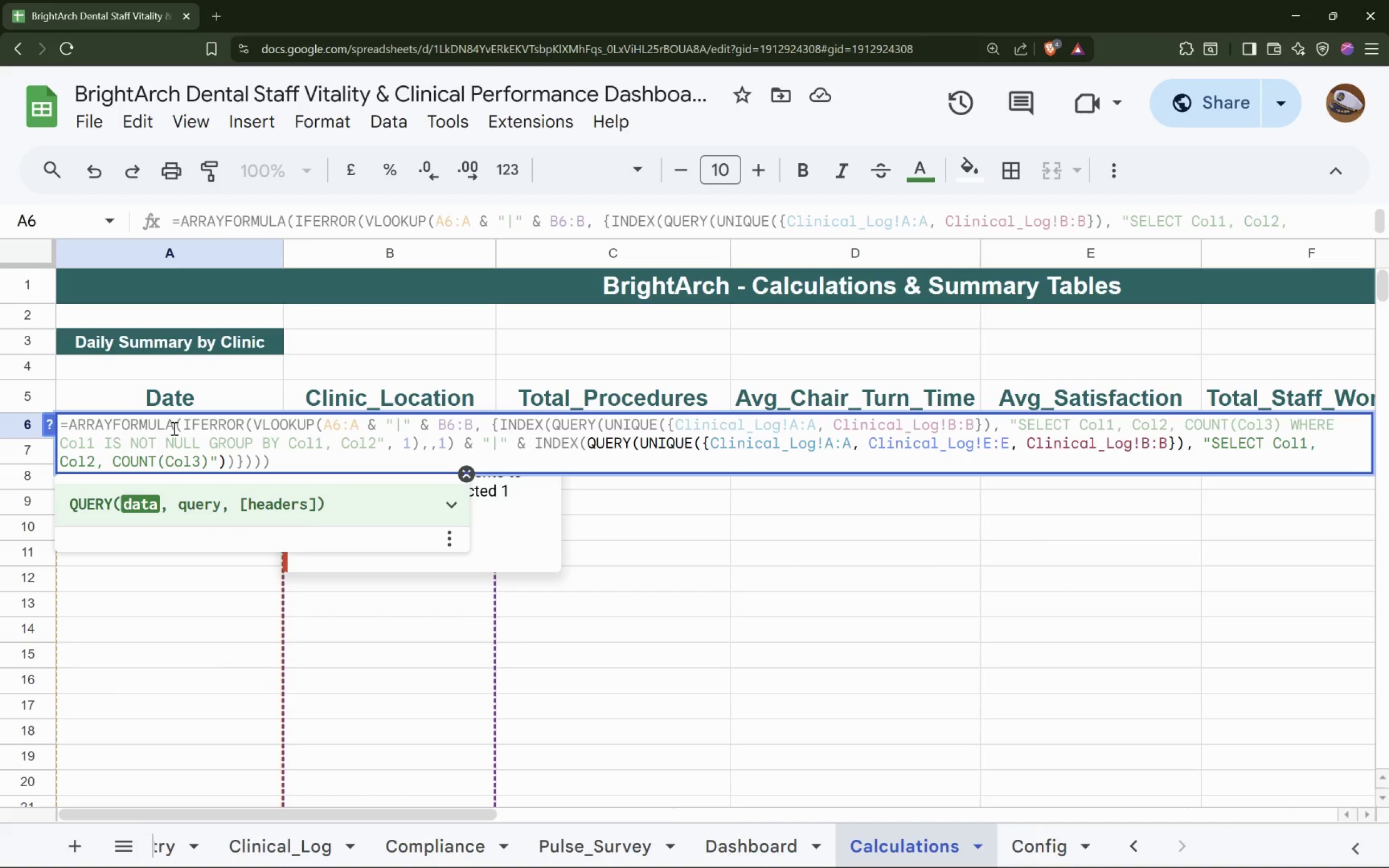 
key(ArrowRight)
 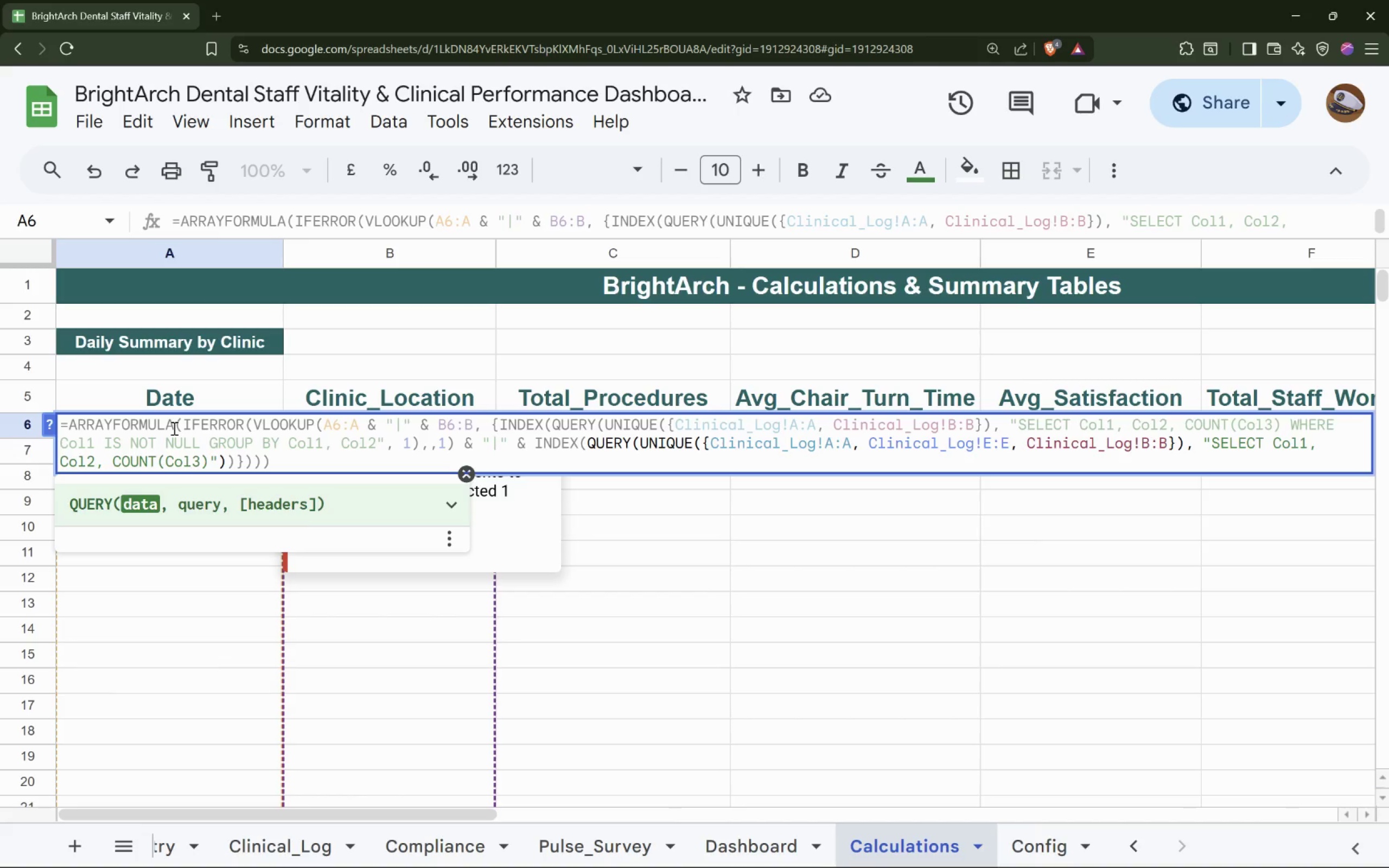 
type( WHERE Col1 IS NOT NULL GROUP BY Col1, Col2)
 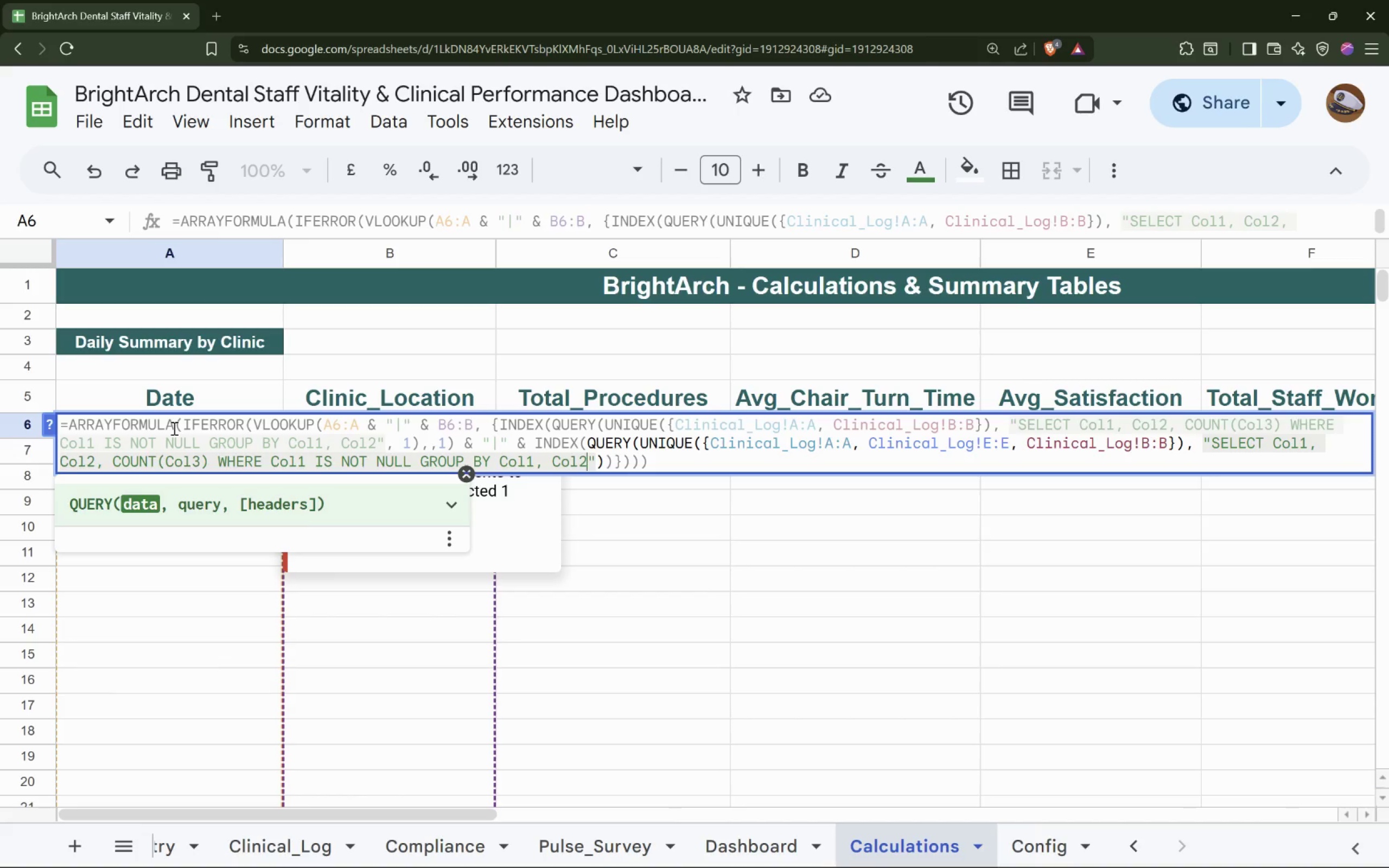 
key(ArrowRight)
 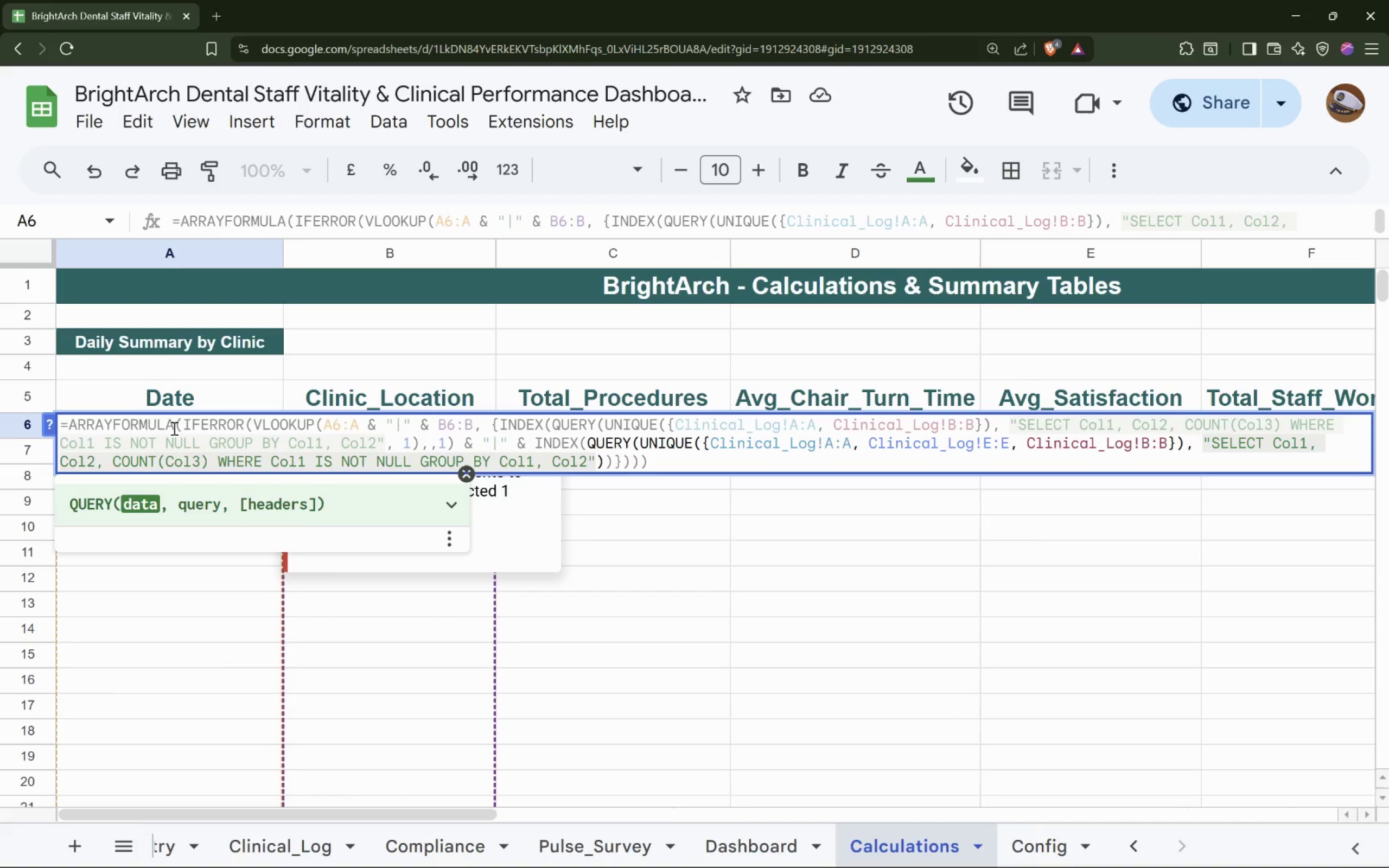 
key(Comma)
 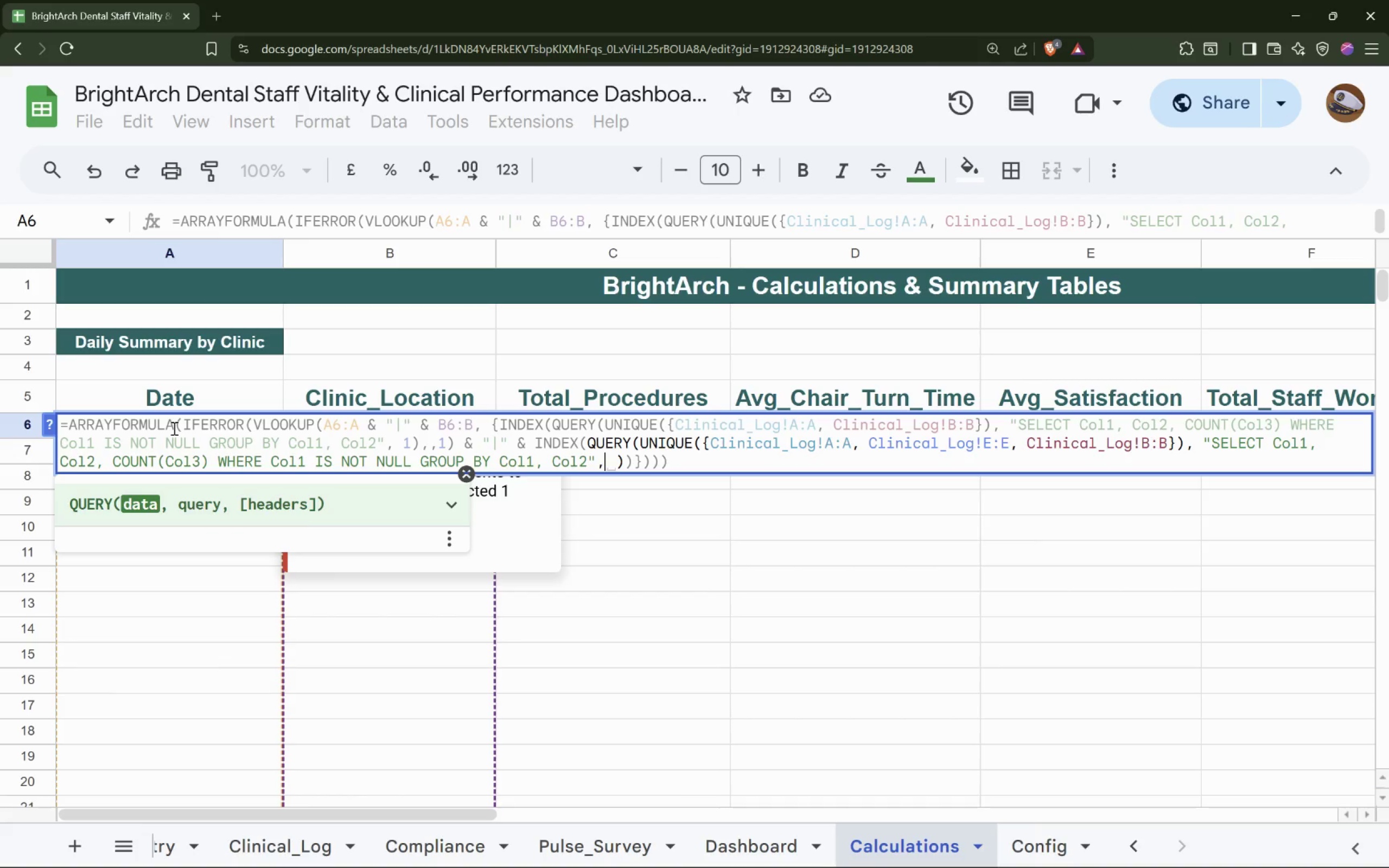 
key(Space)
 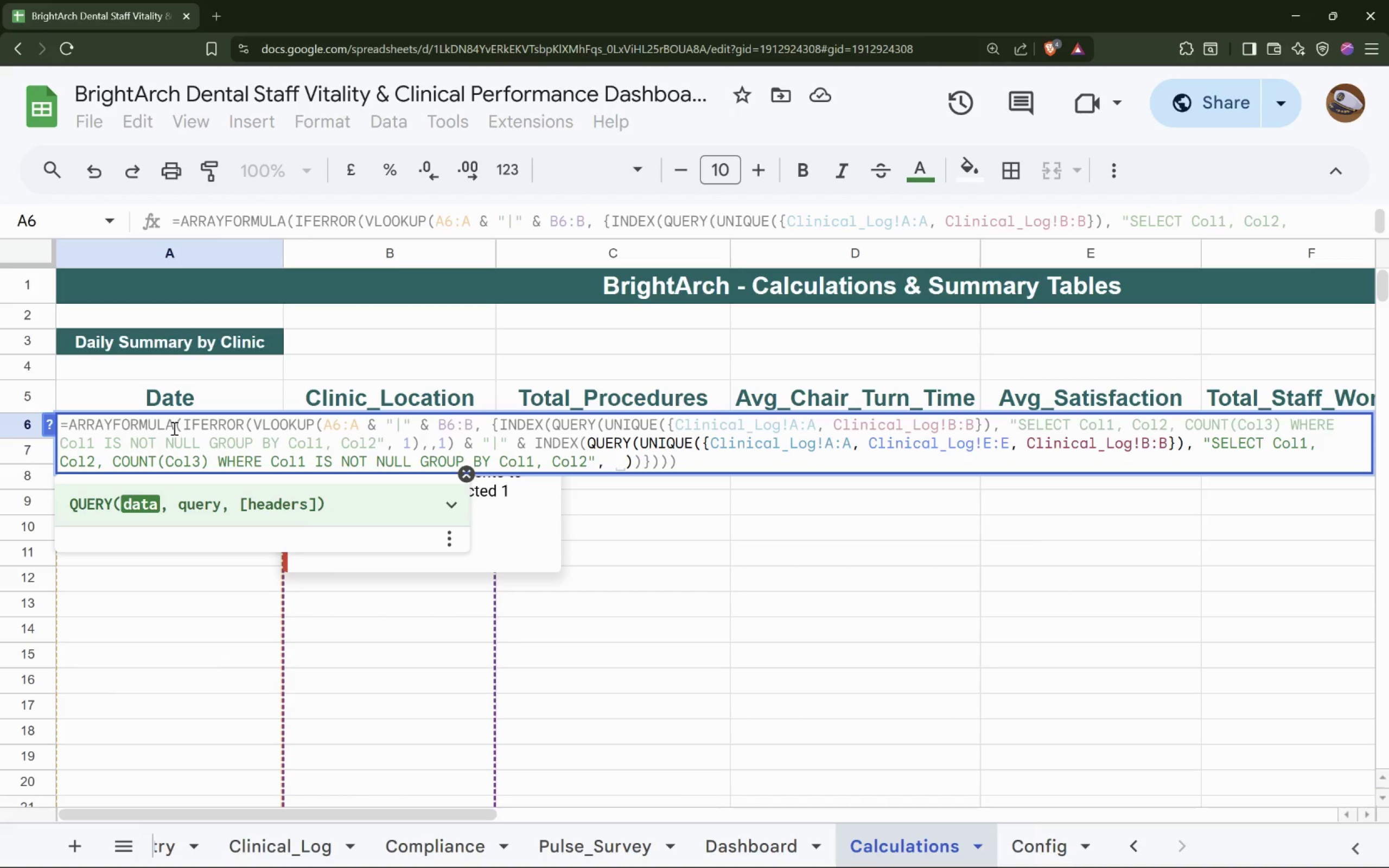 
key(1)
 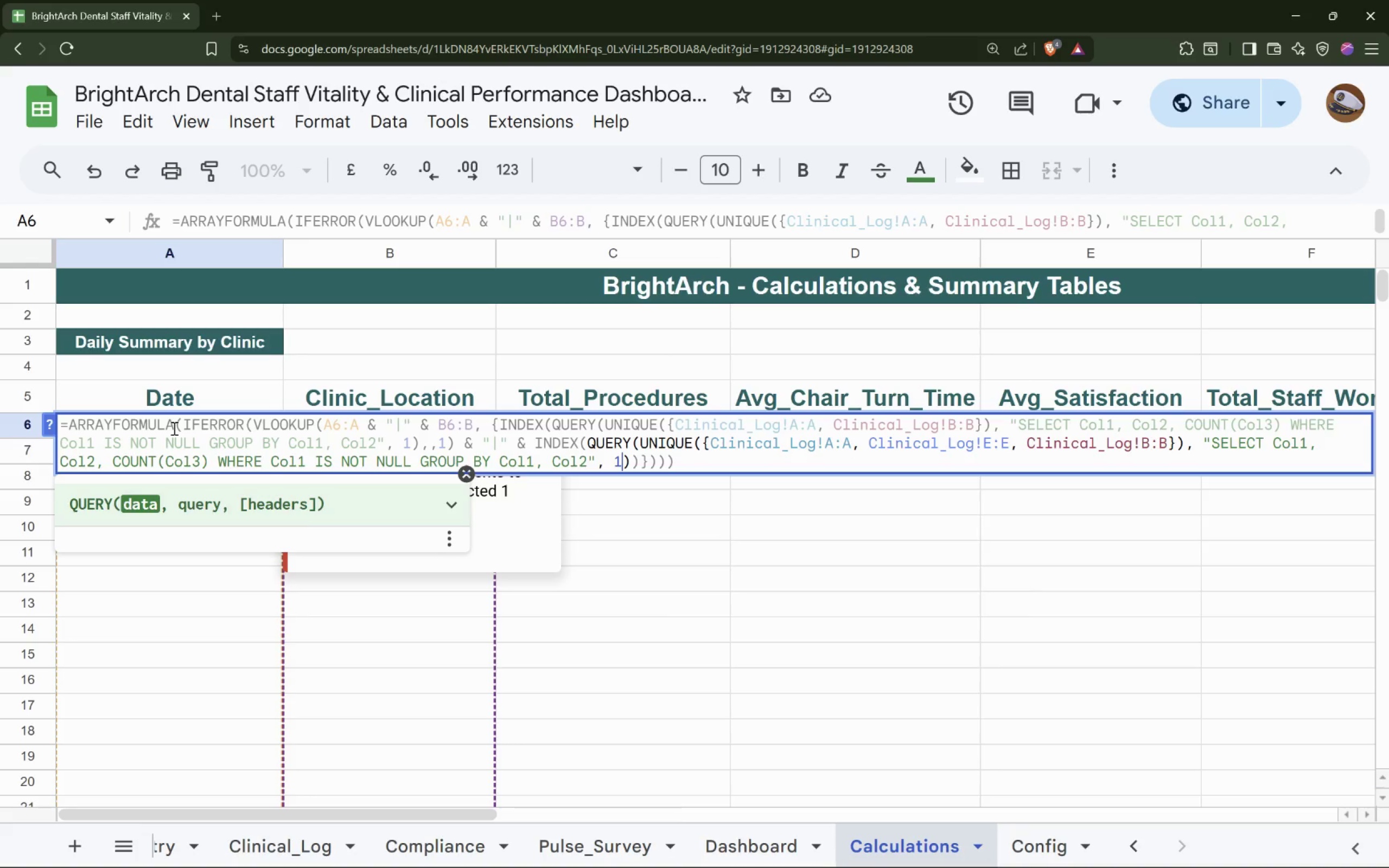 
key(ArrowRight)
 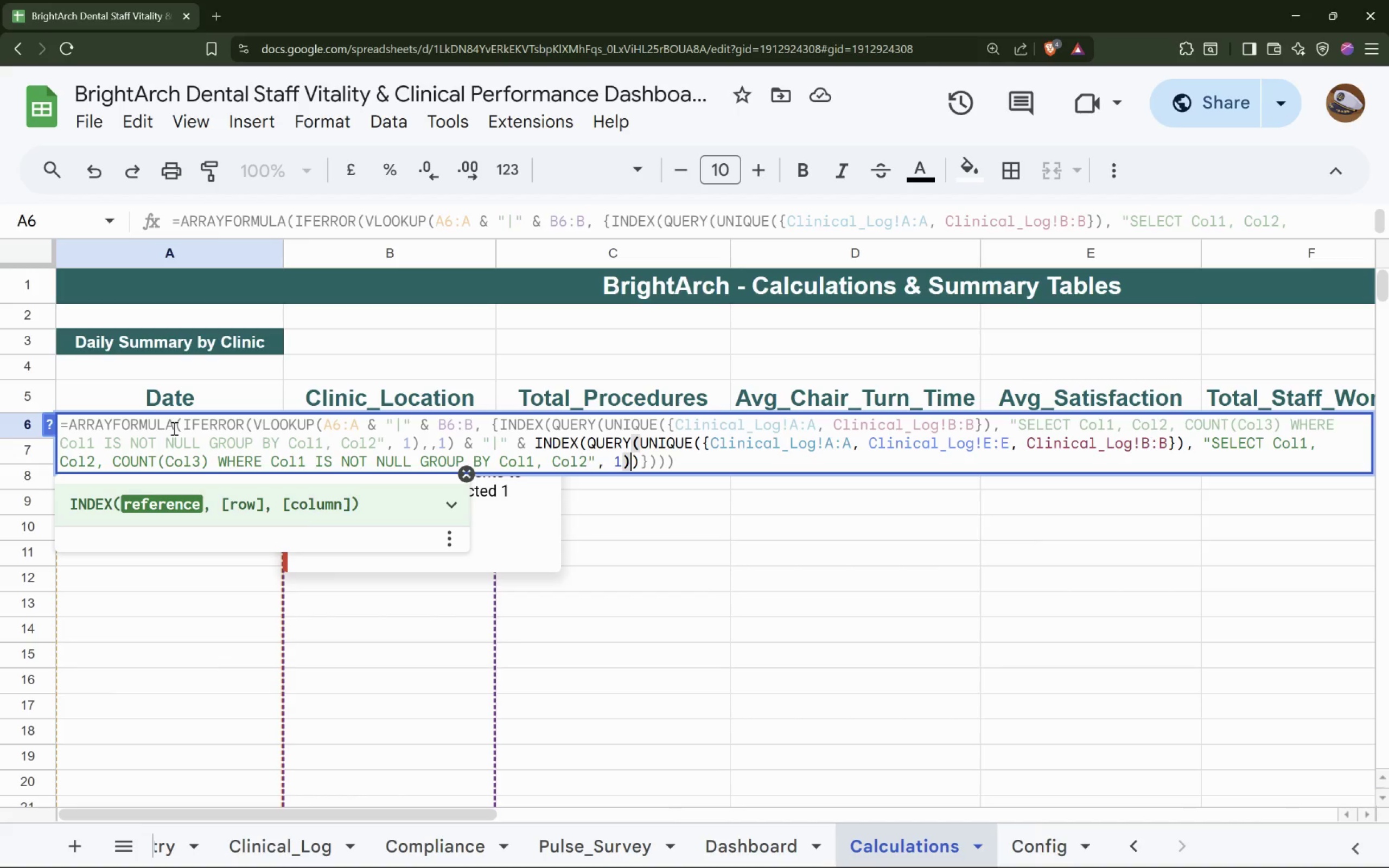 
key(Comma)
 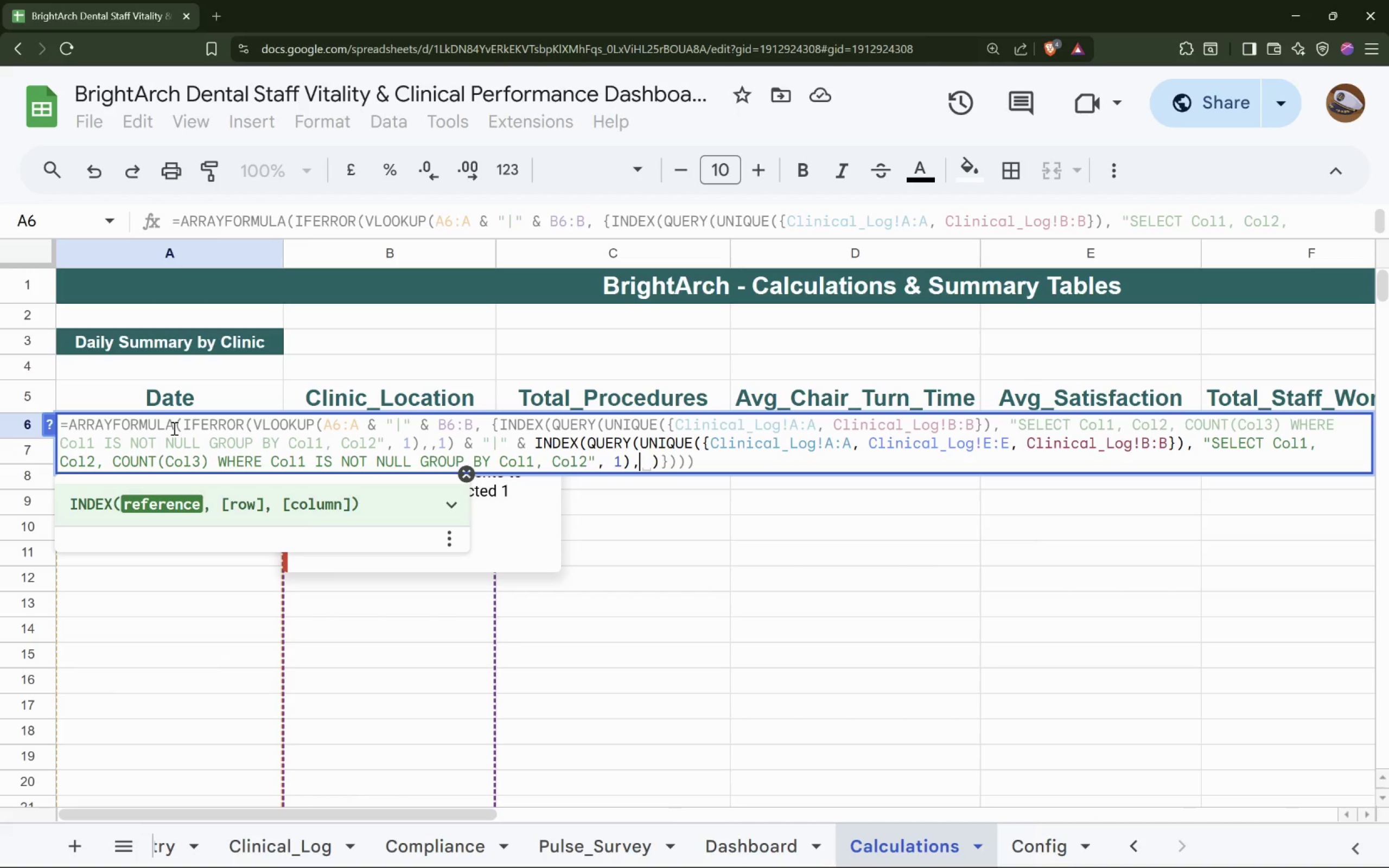 
key(Comma)
 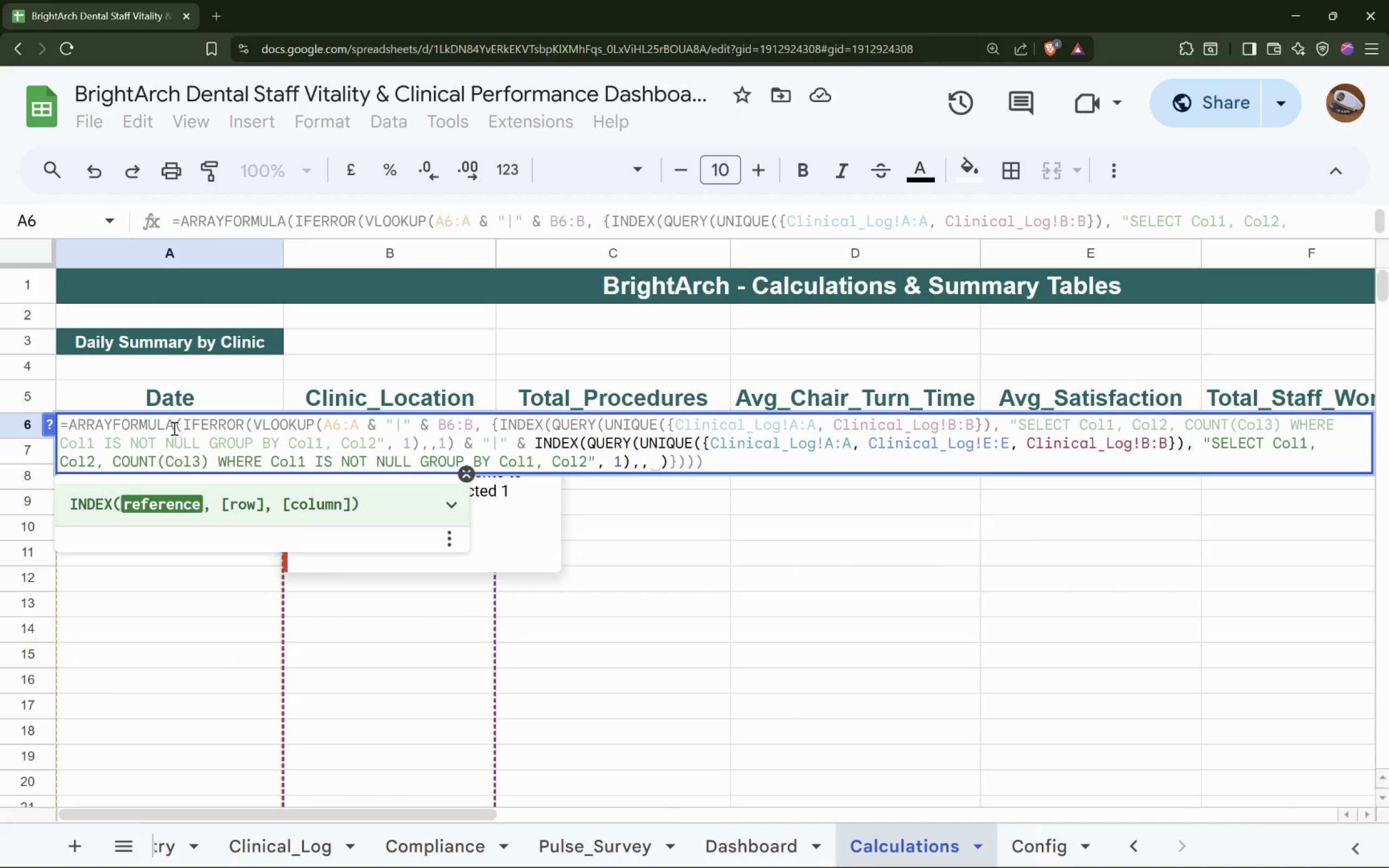 
hold_key(key=2, duration=0.3)
 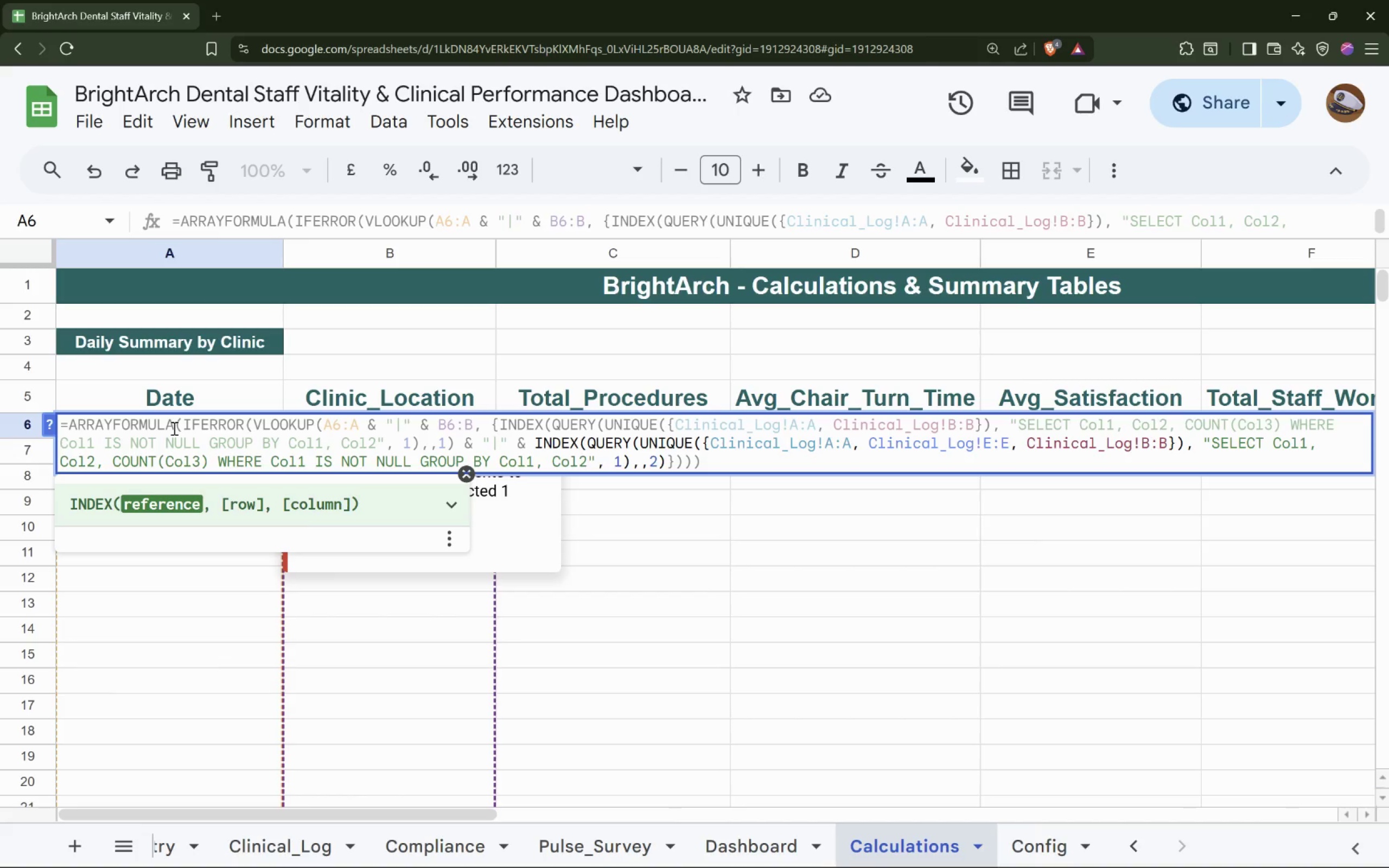 
key(ArrowRight)
 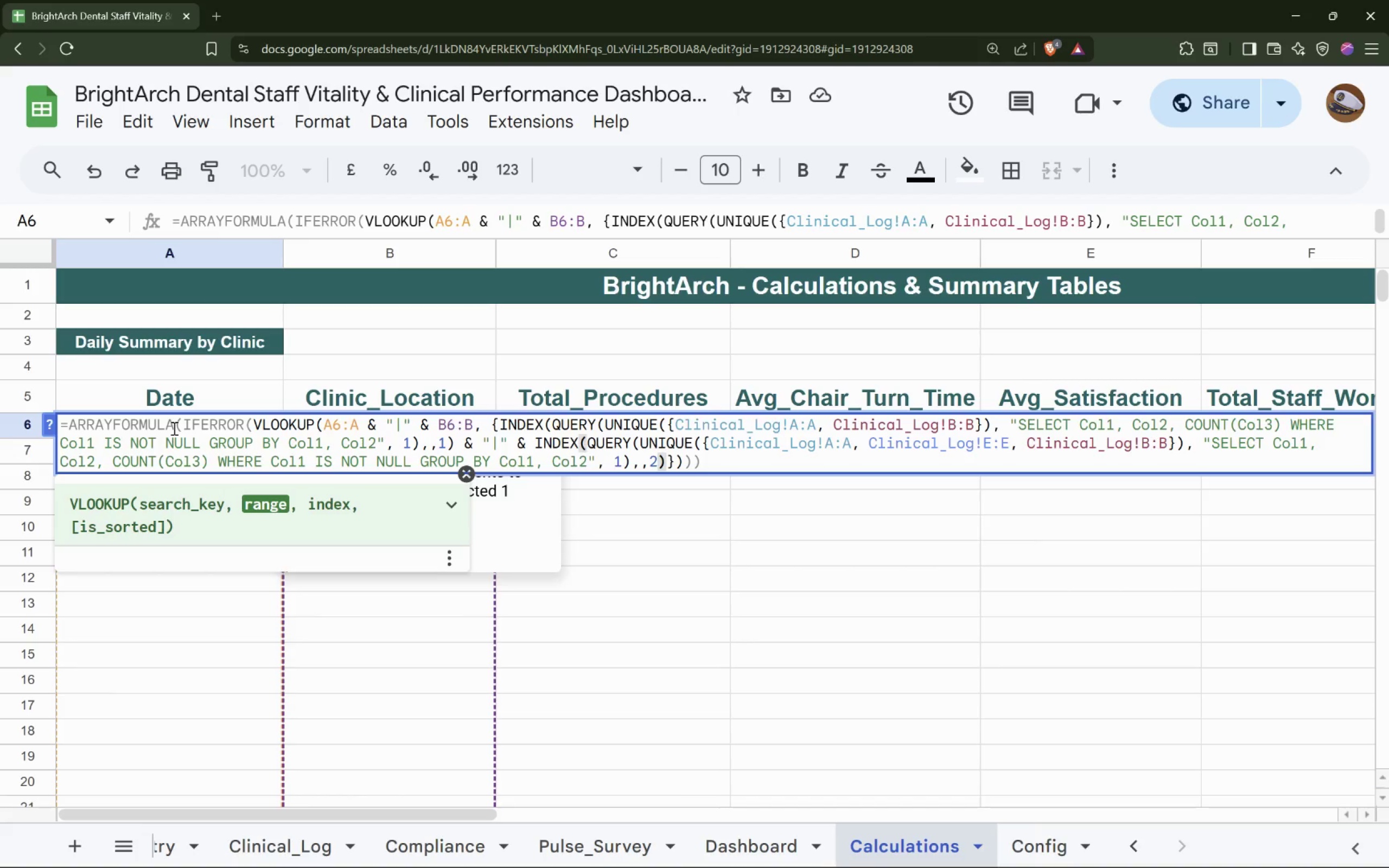 
type(, INDEX())
 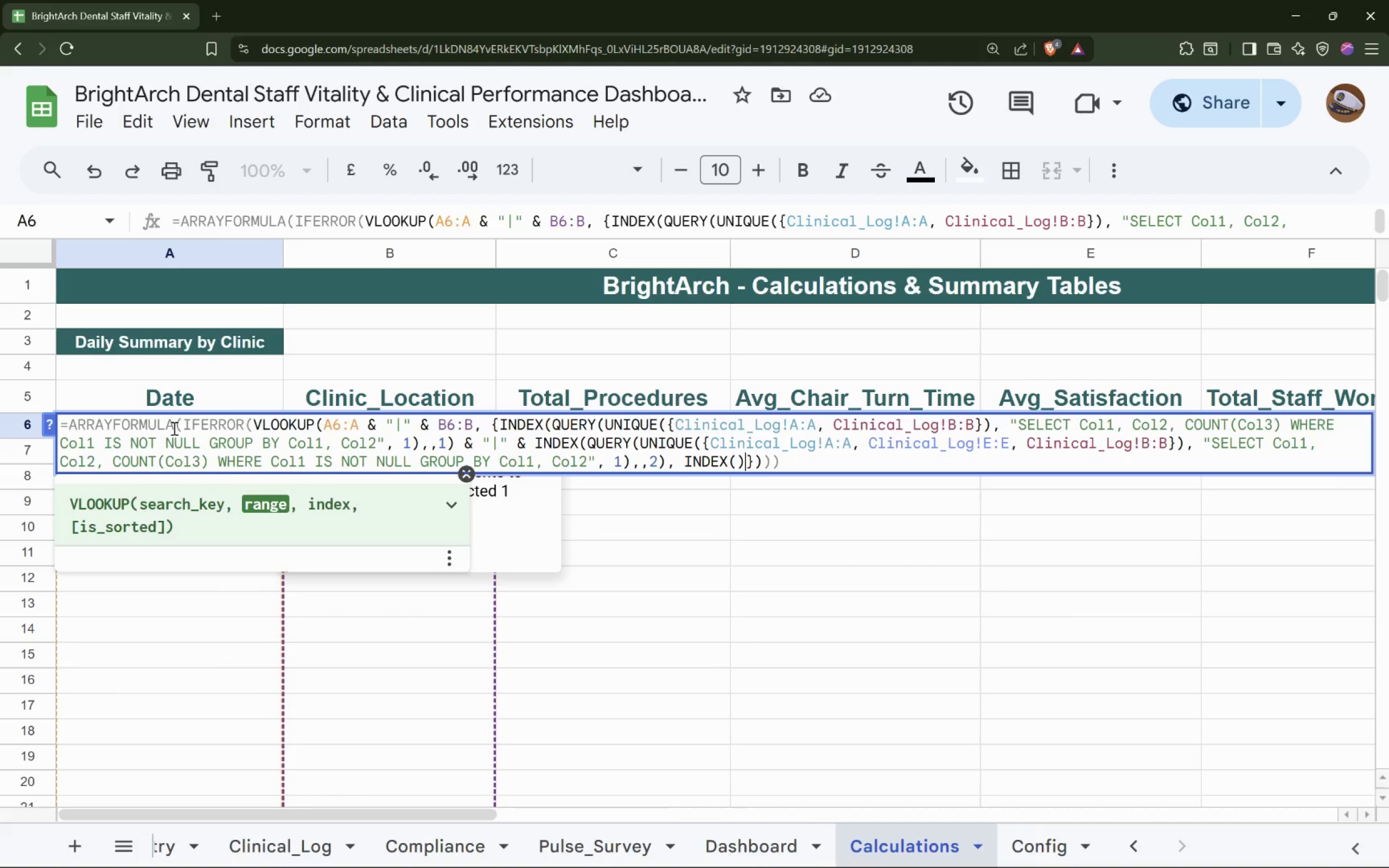 
key(ArrowLeft)
 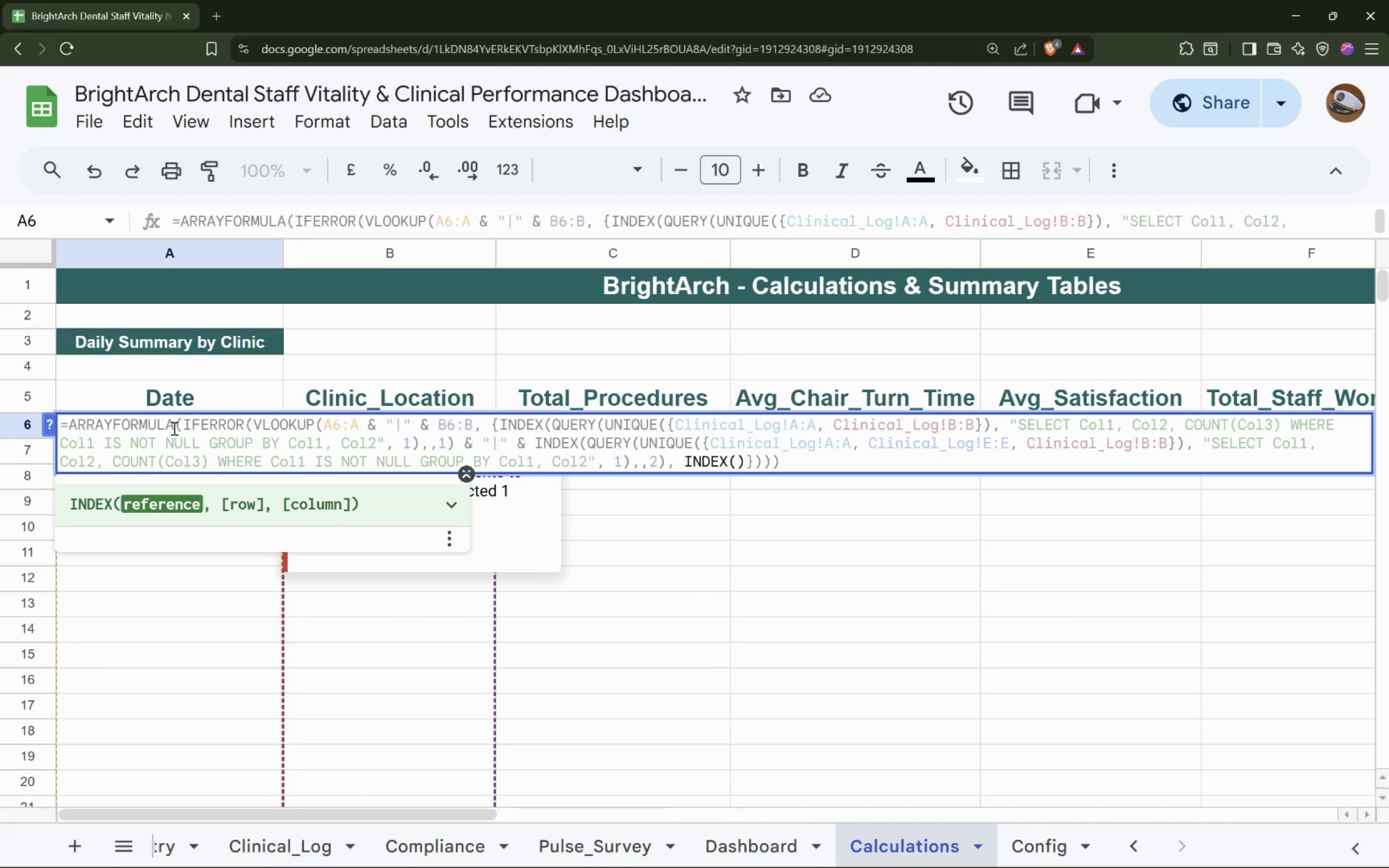 
type(QUERY())
 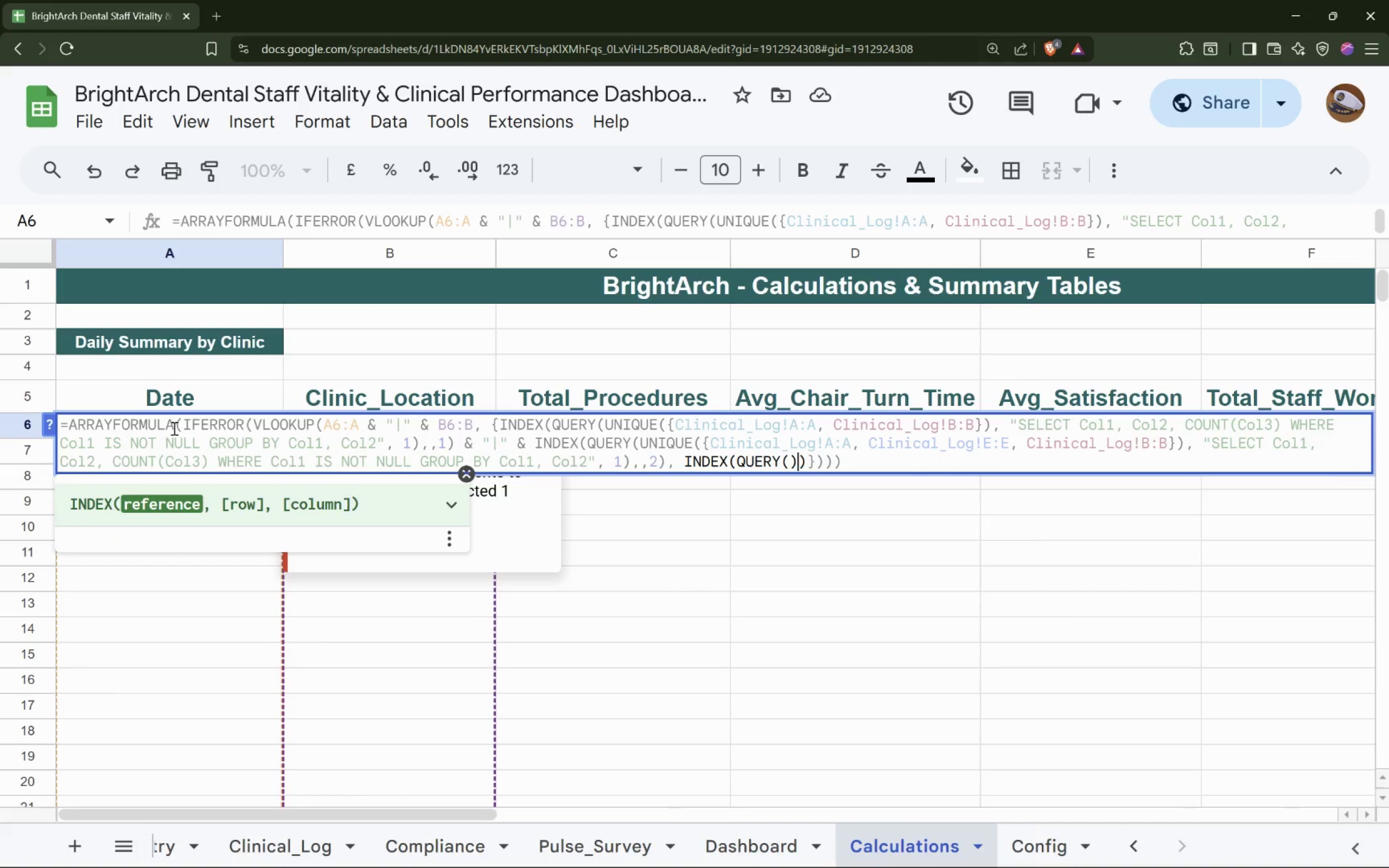 
key(ArrowLeft)
 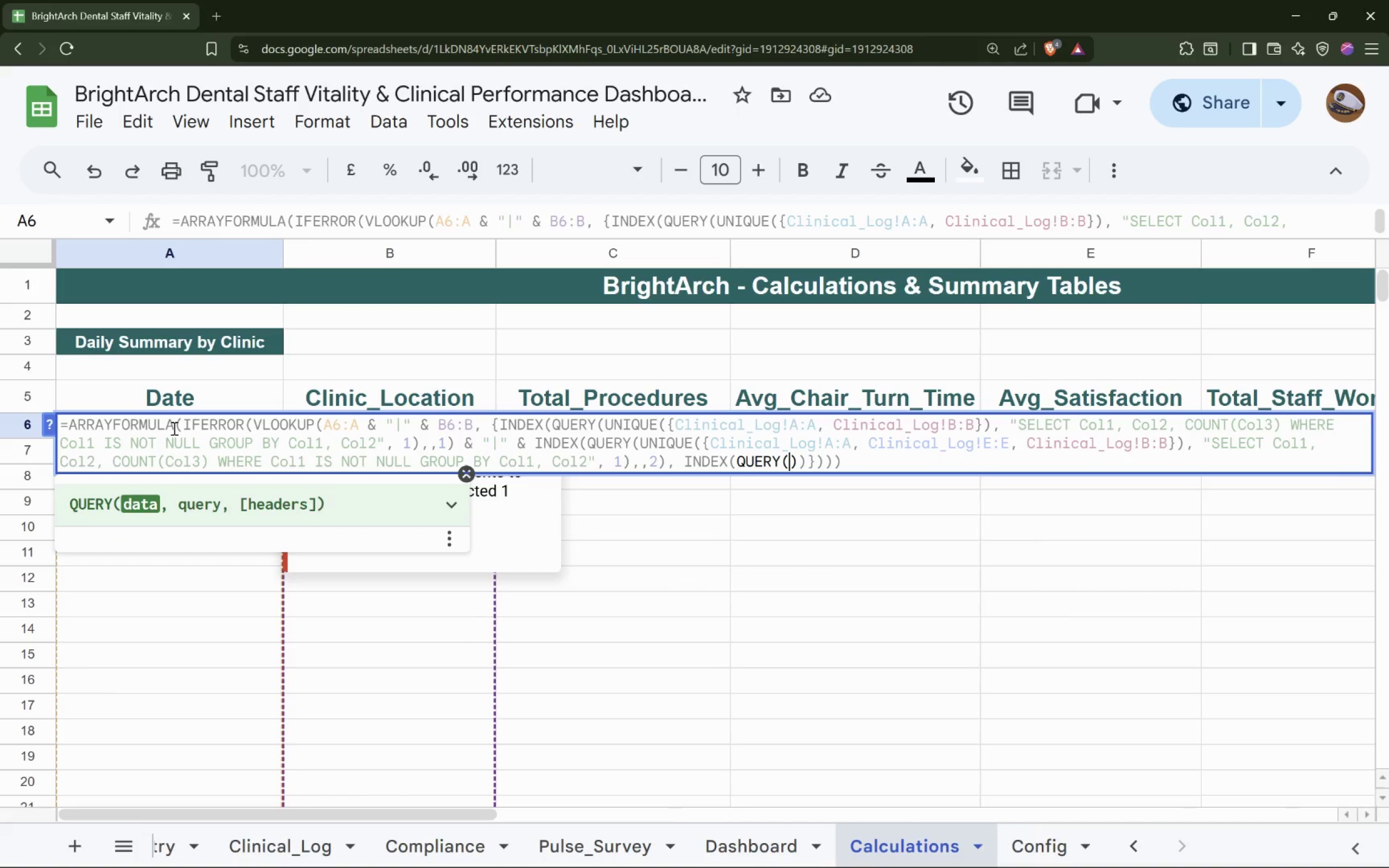 
type(Un)
key(Backspace)
type(NIQUE())
 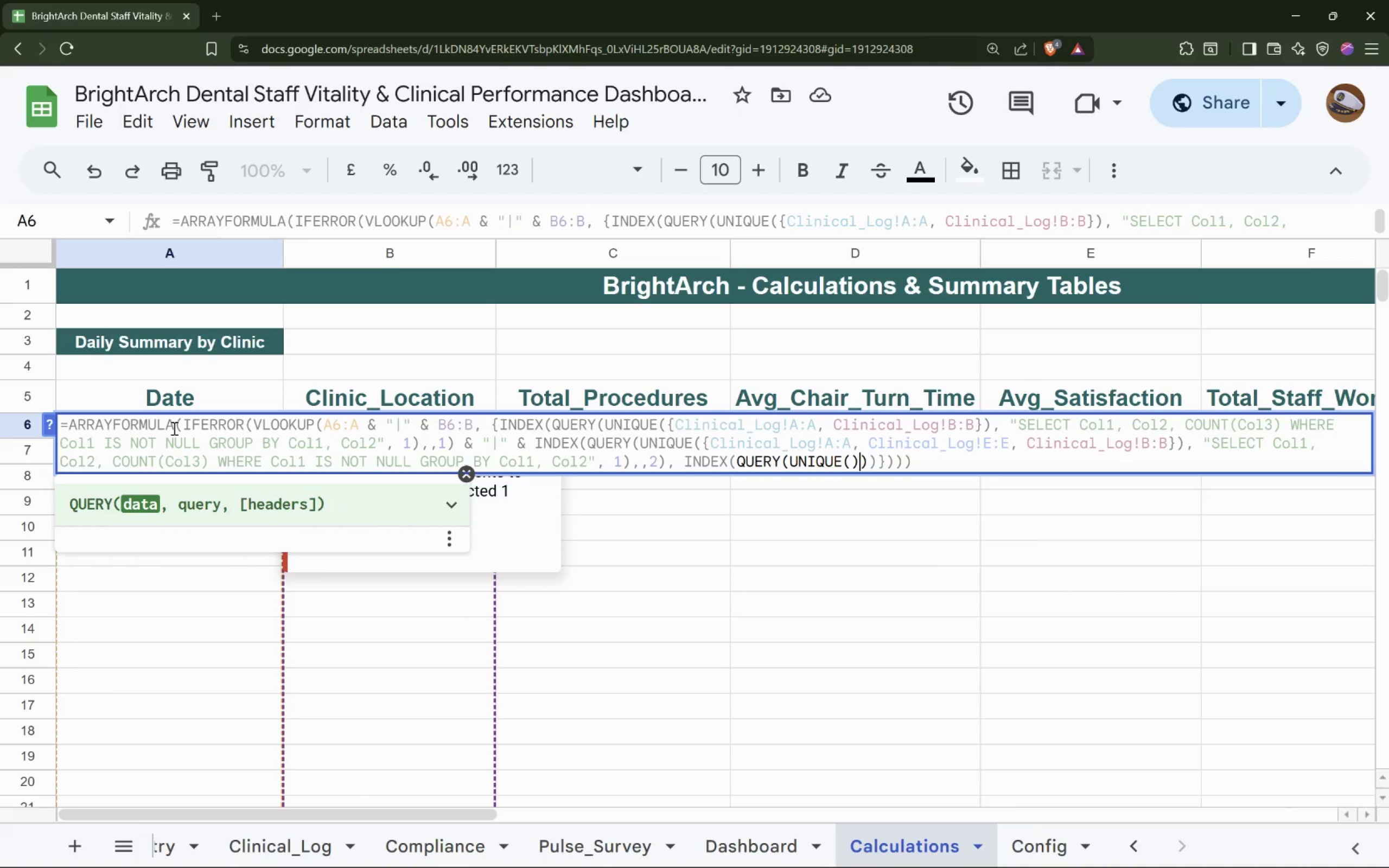 
key(ArrowLeft)
 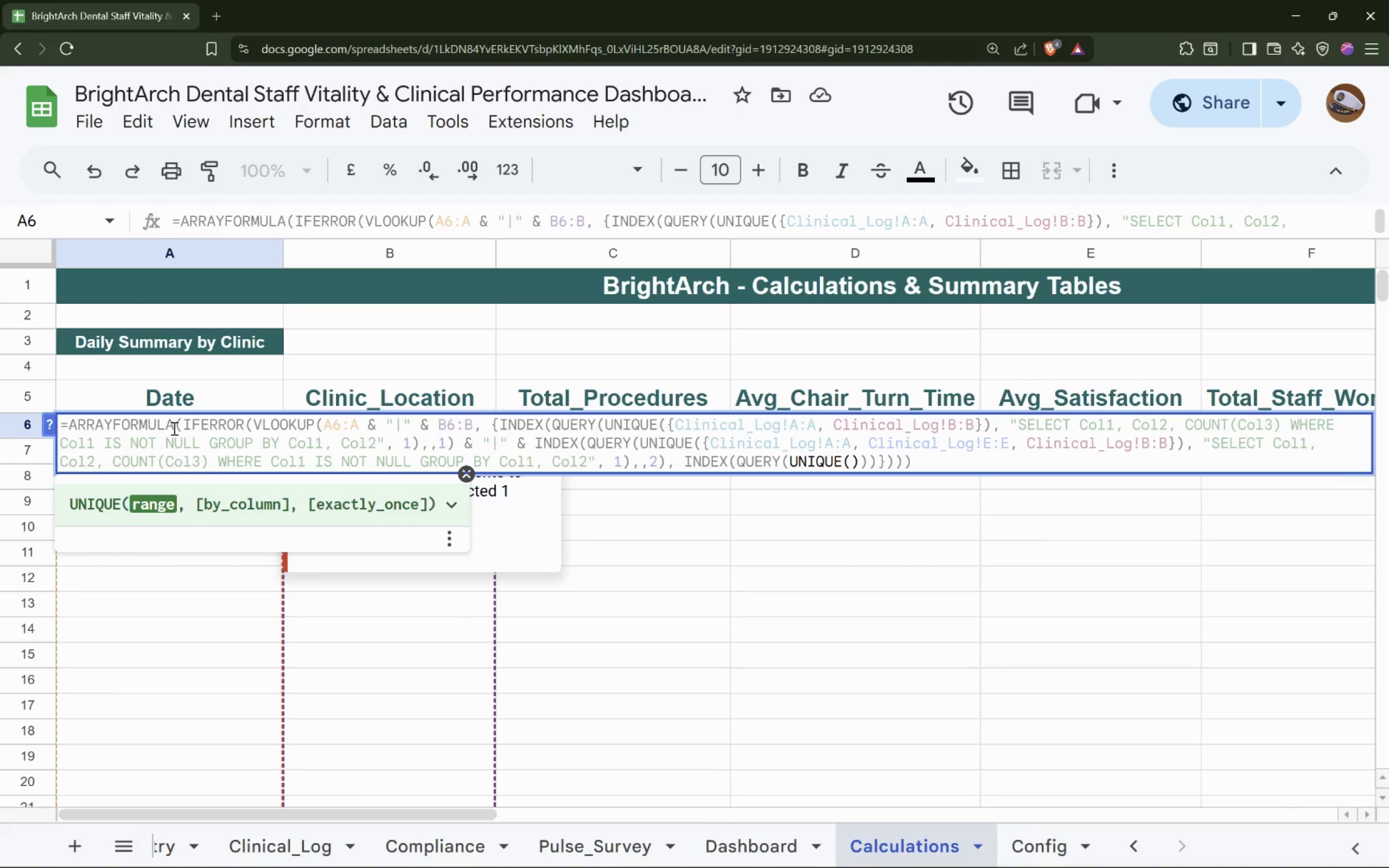 
key(Shift+BracketLeft)
 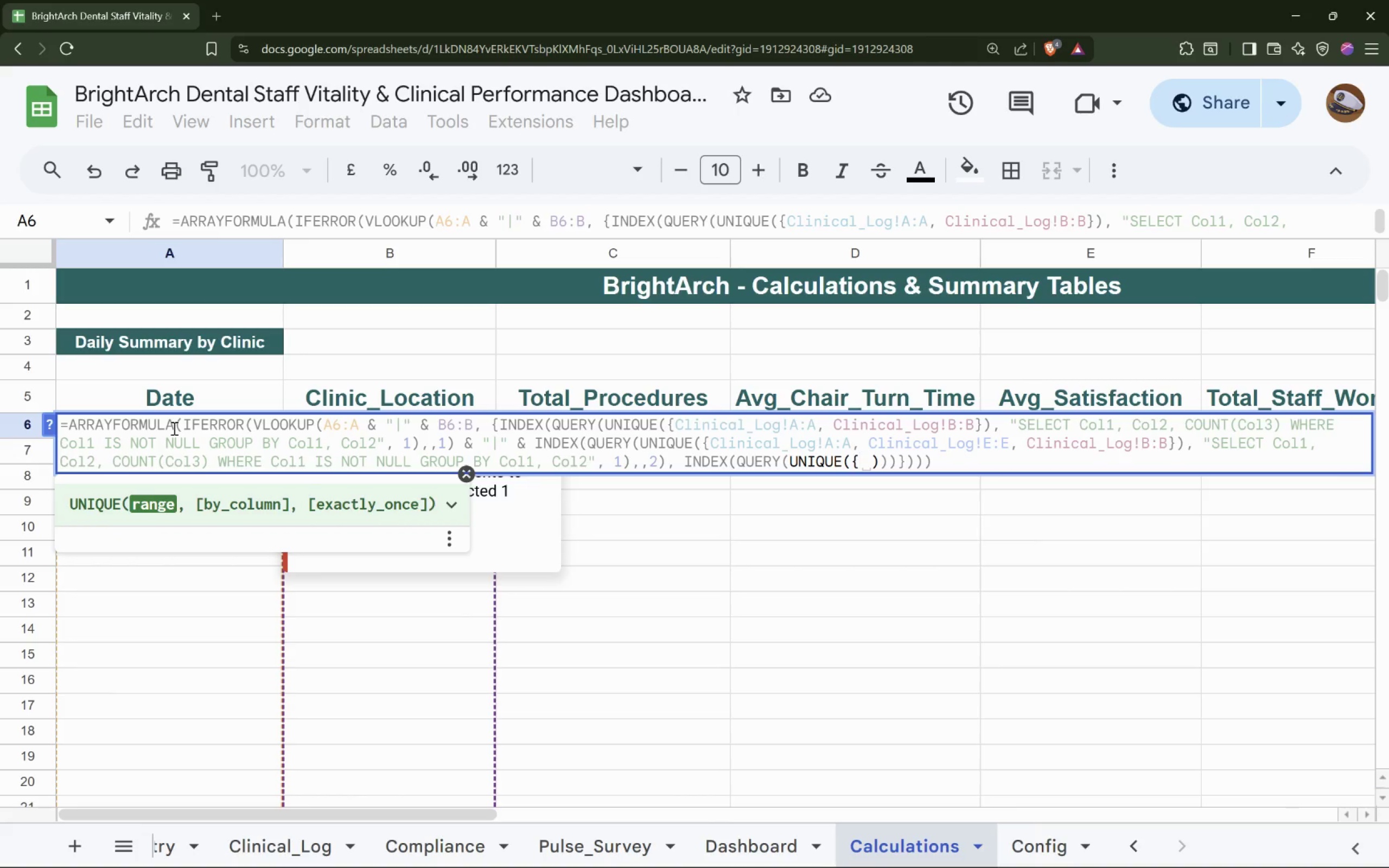 
key(Shift+BracketRight)
 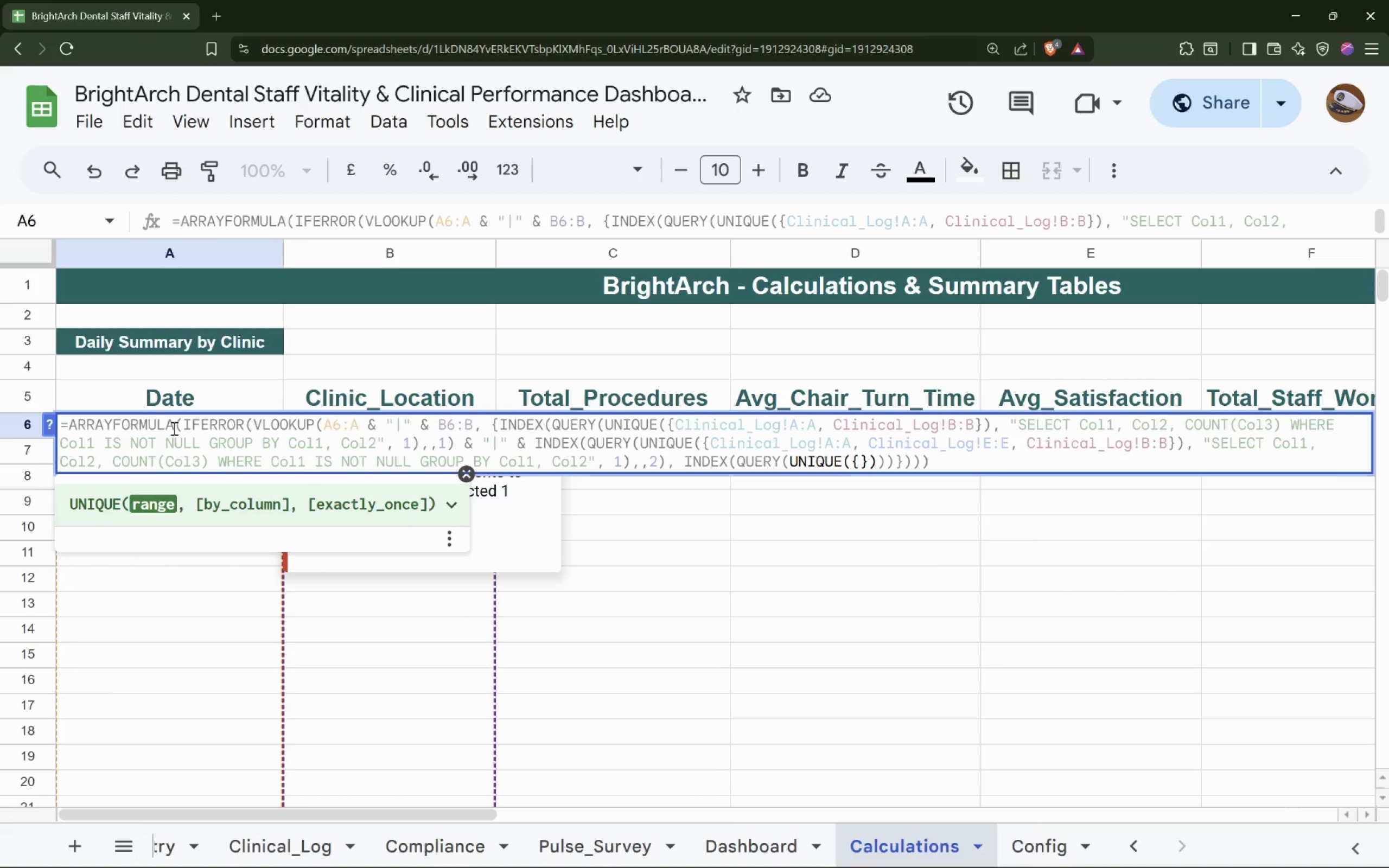 
key(ArrowLeft)
 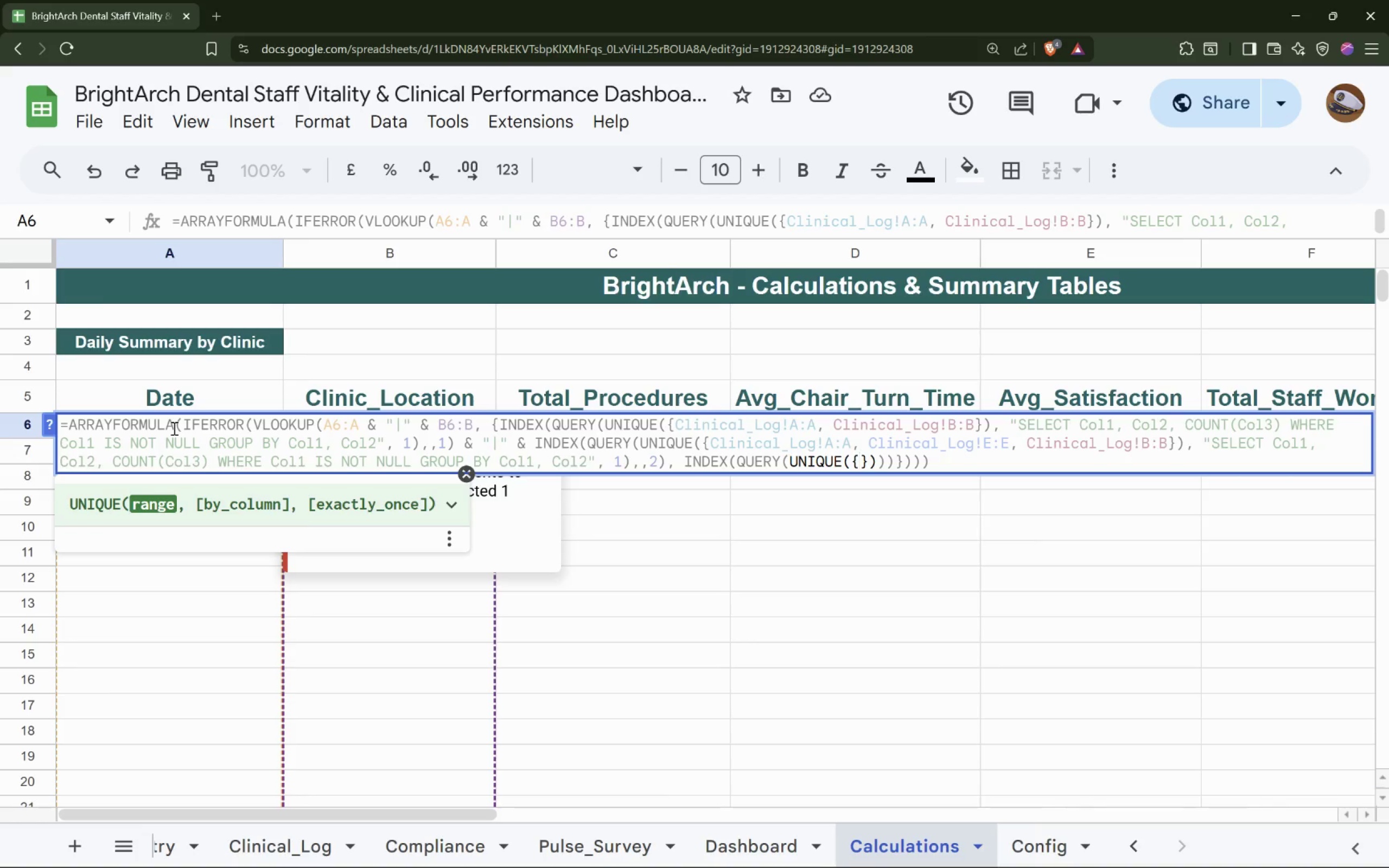 
type(Clinical_Log!)
 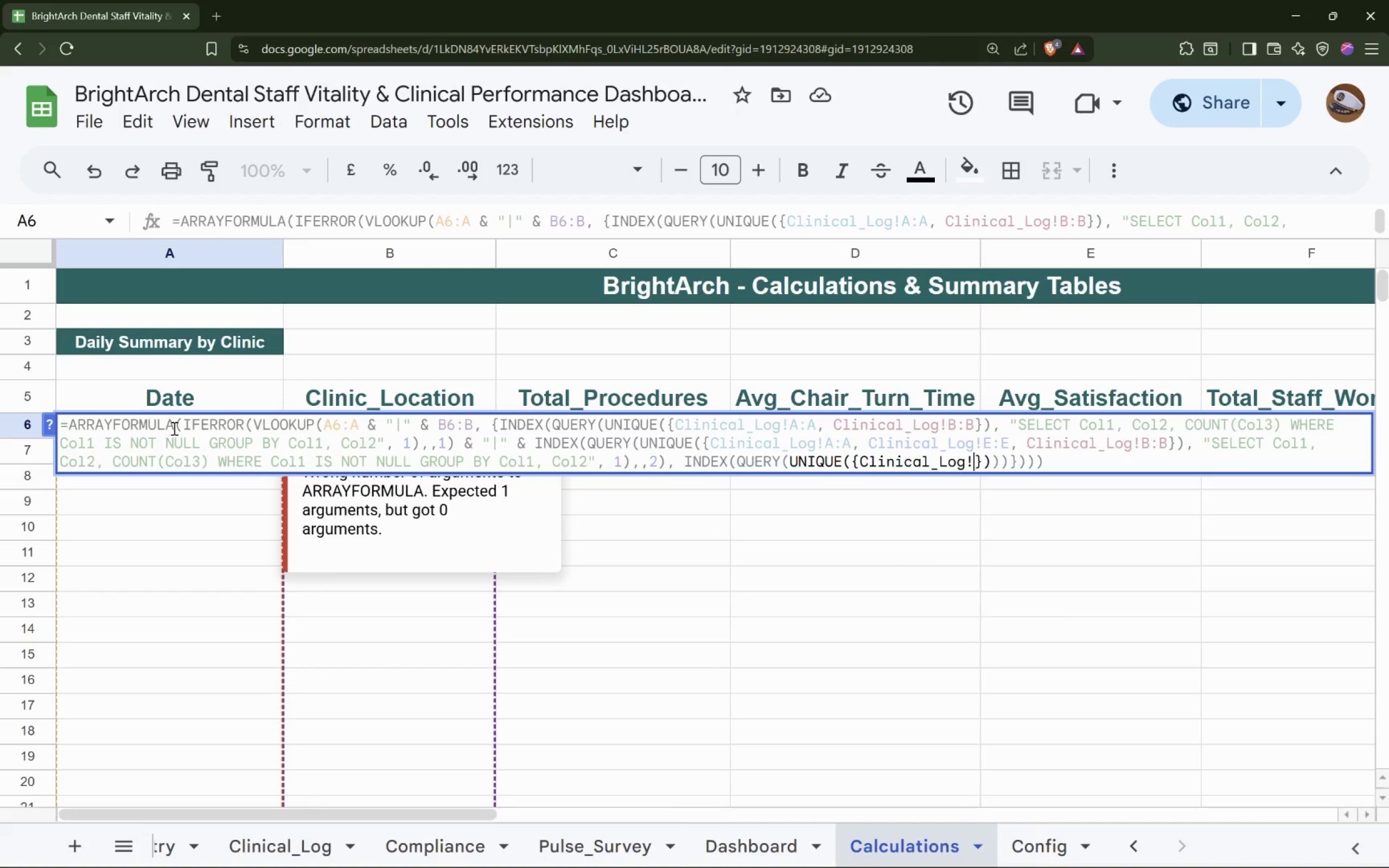 
type(A:A, Clinical_Log!I)
key(Backspace)
type(E:E, Clinical_Log!B:B)
 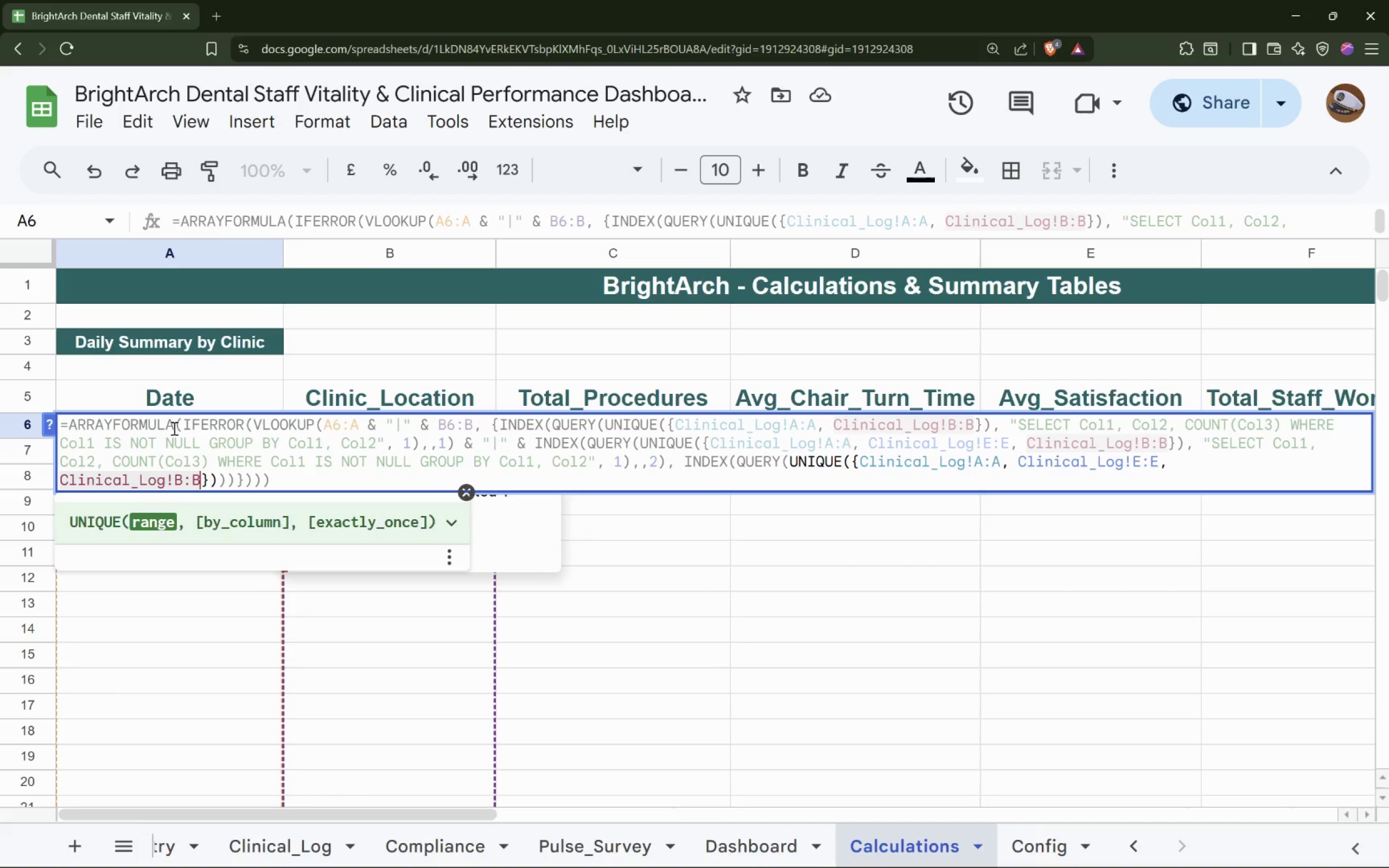 
key(ArrowRight)
 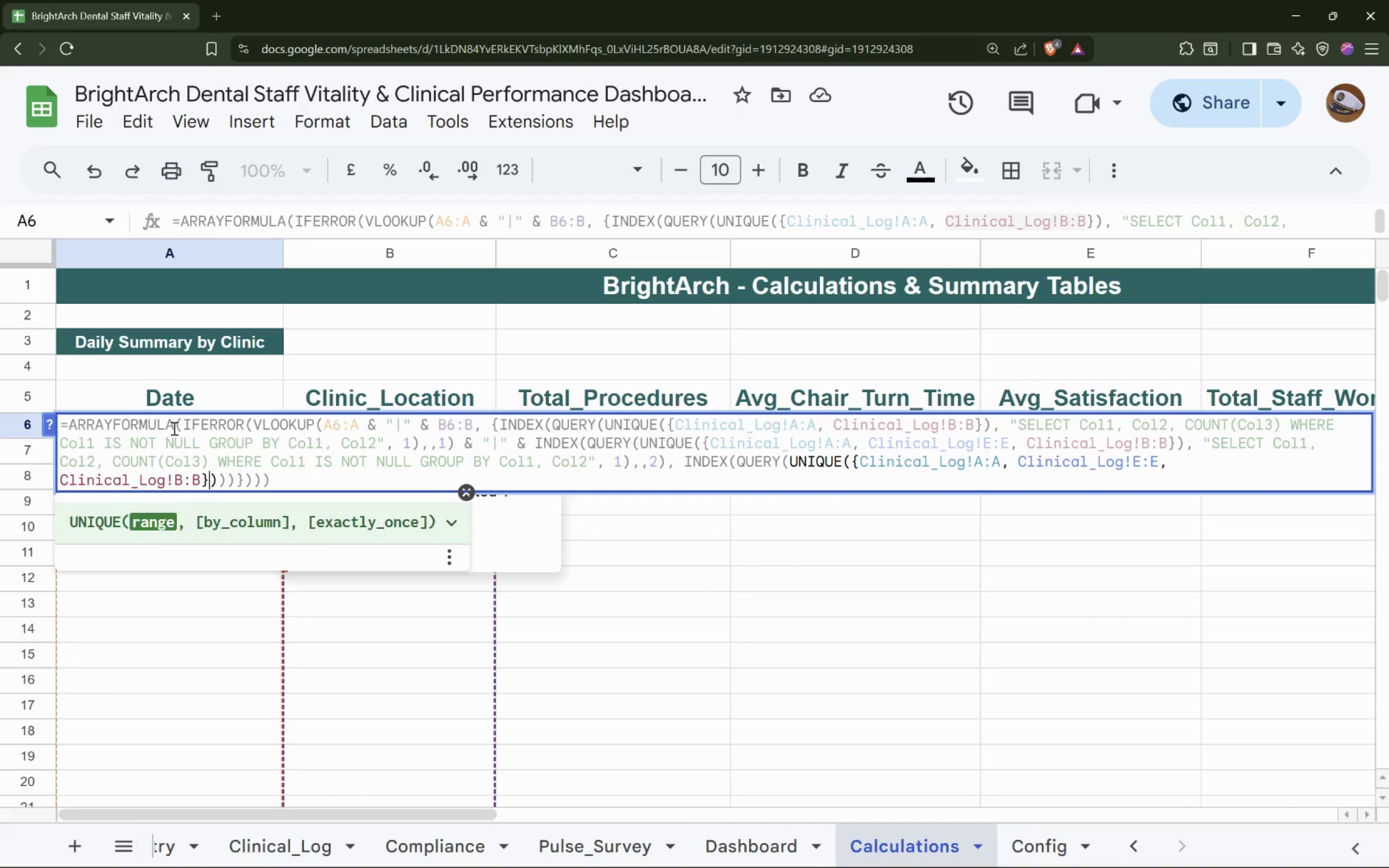 
key(ArrowRight)
 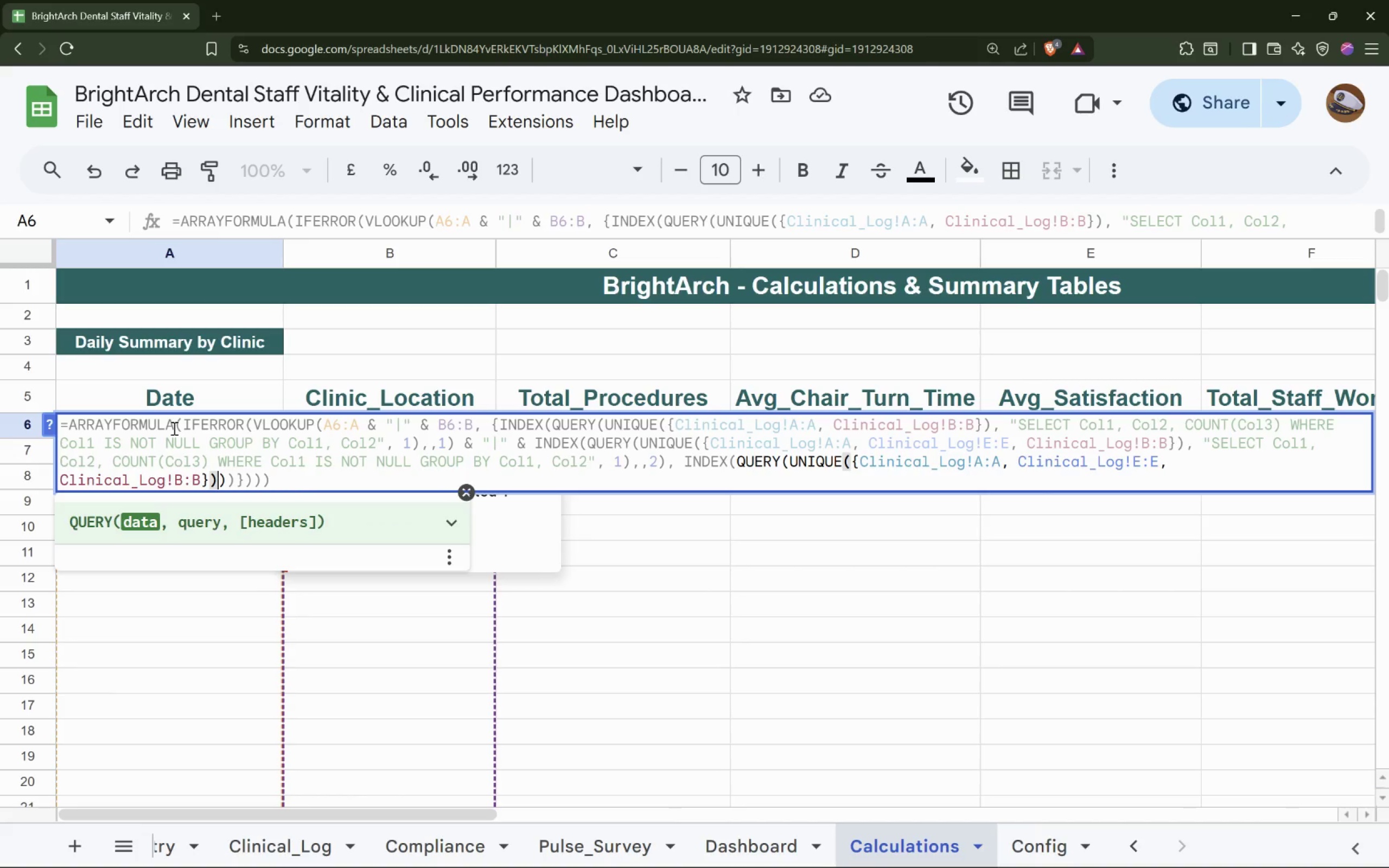 
key(Comma)
 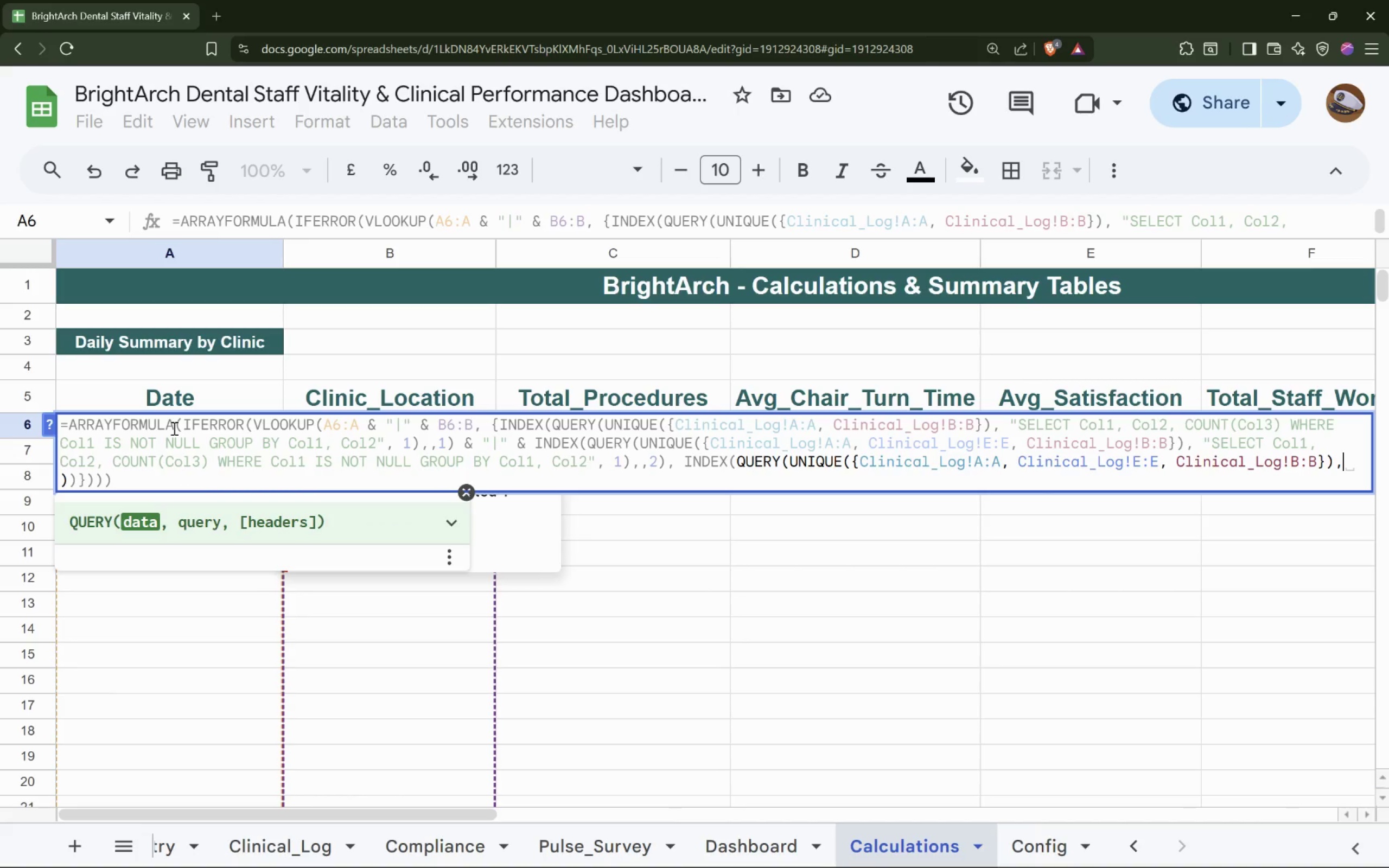 
key(Space)
 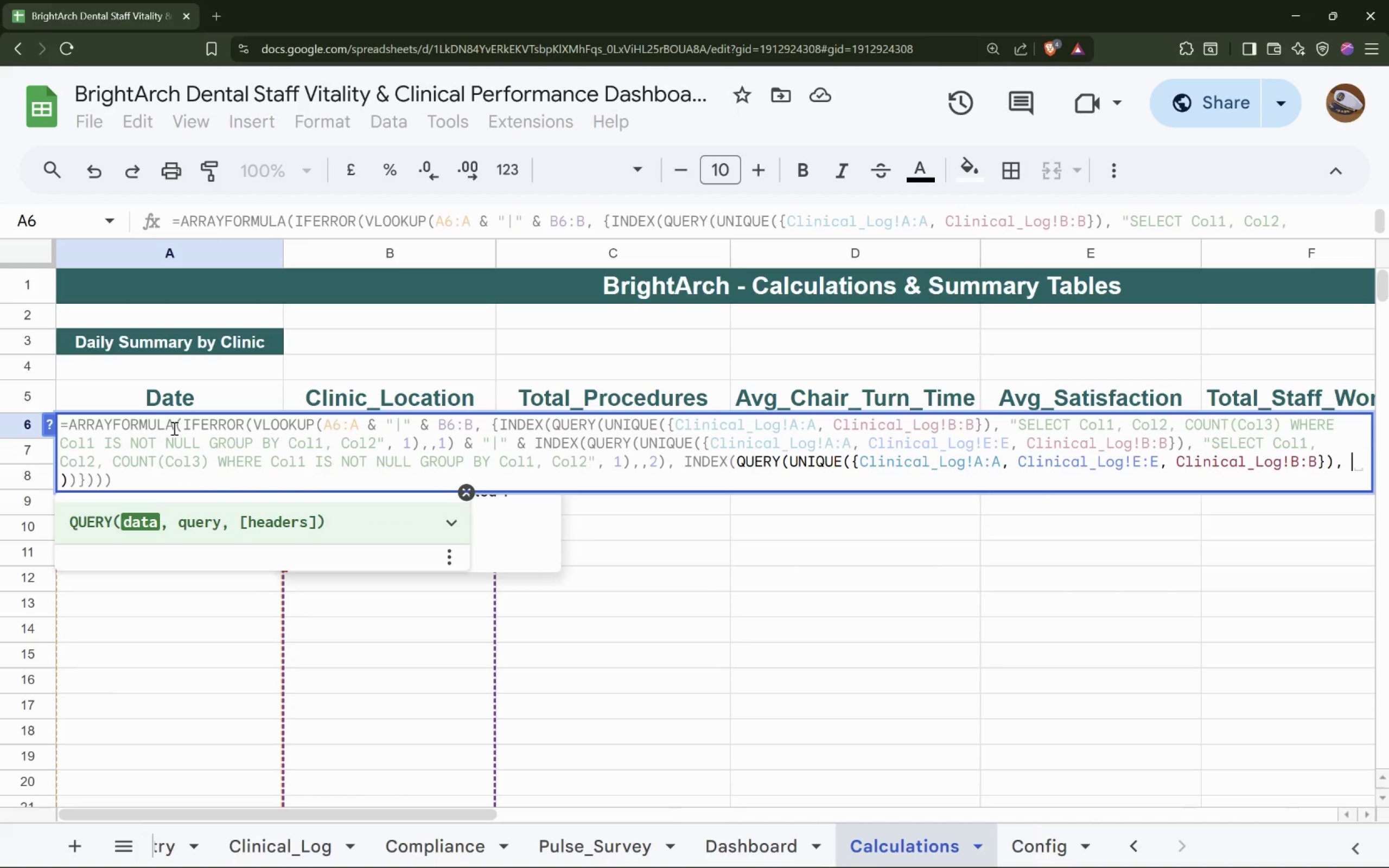 
key(Shift+Quote)
 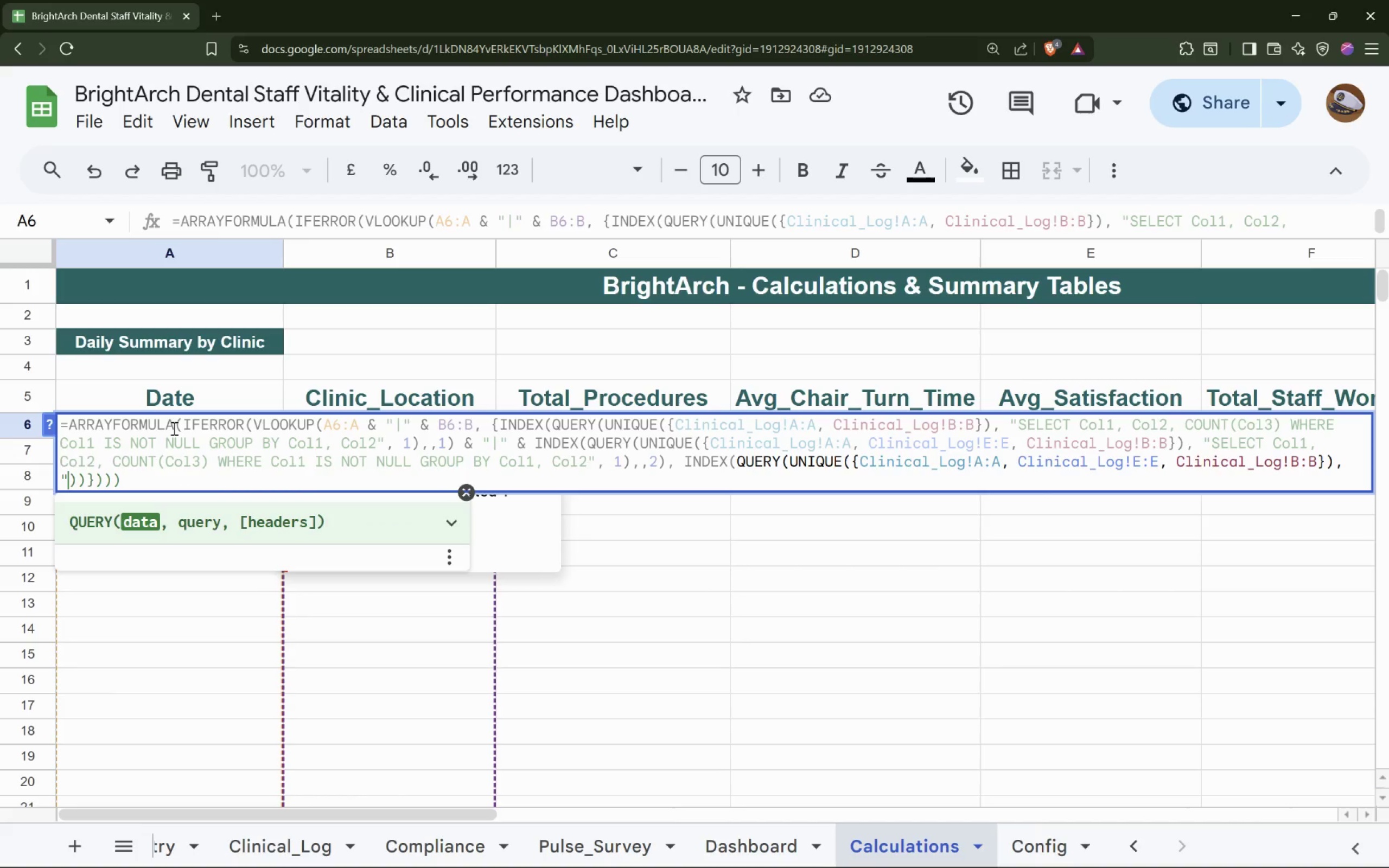 
key(Shift+Quote)
 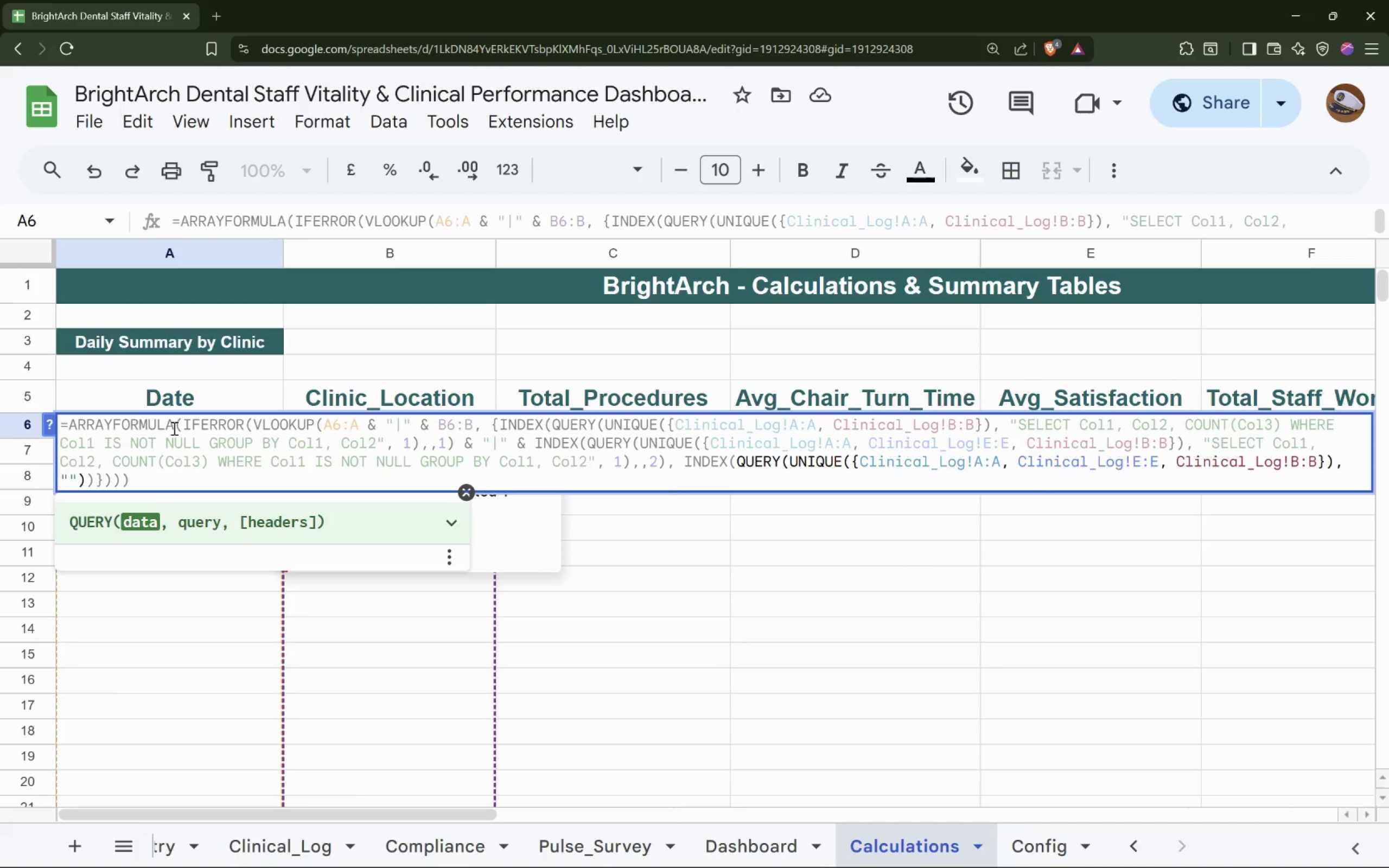 
key(ArrowLeft)
 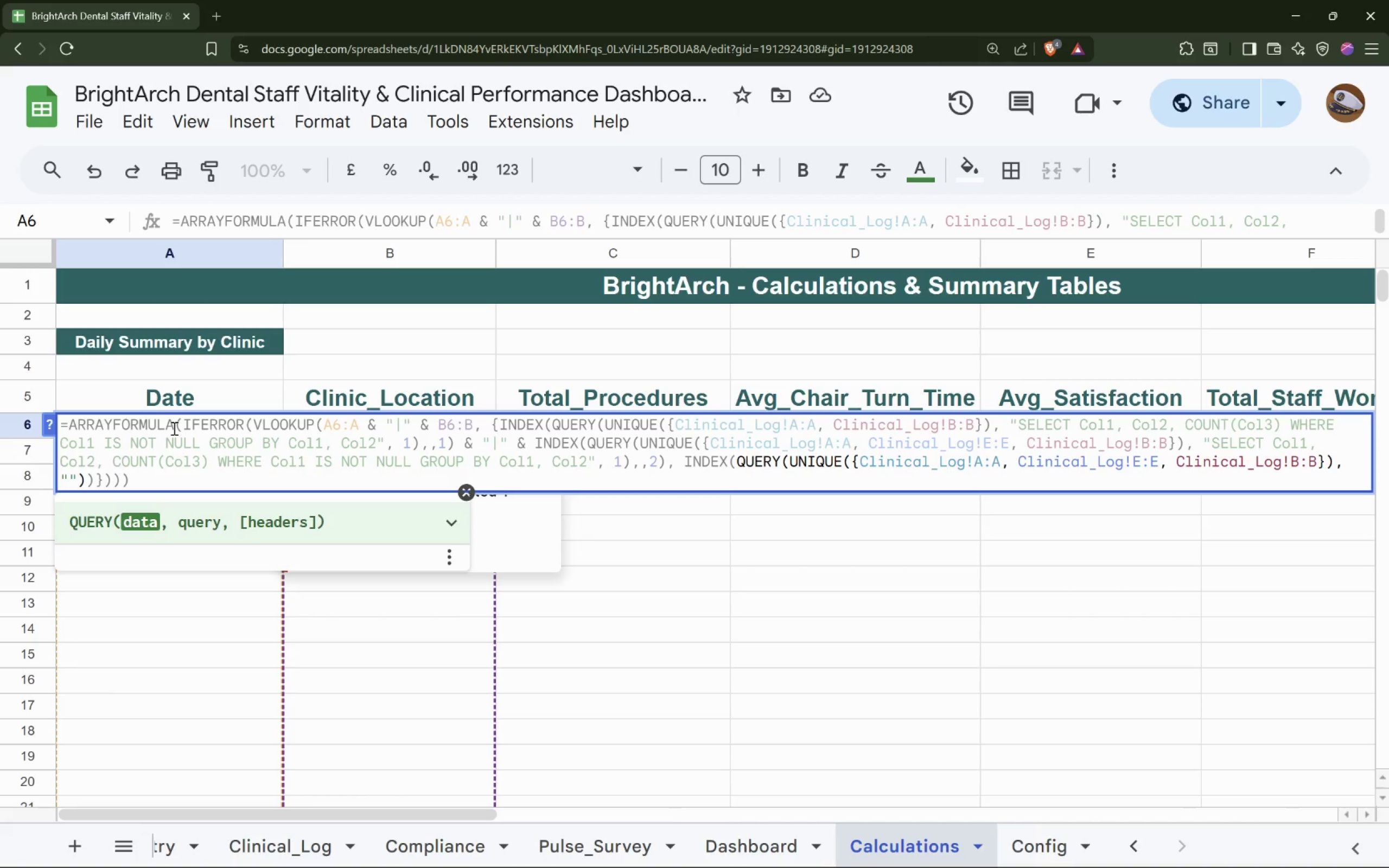 
type(SELECT Col1, C;)
key(Backspace)
type(ol2, COUNT())
 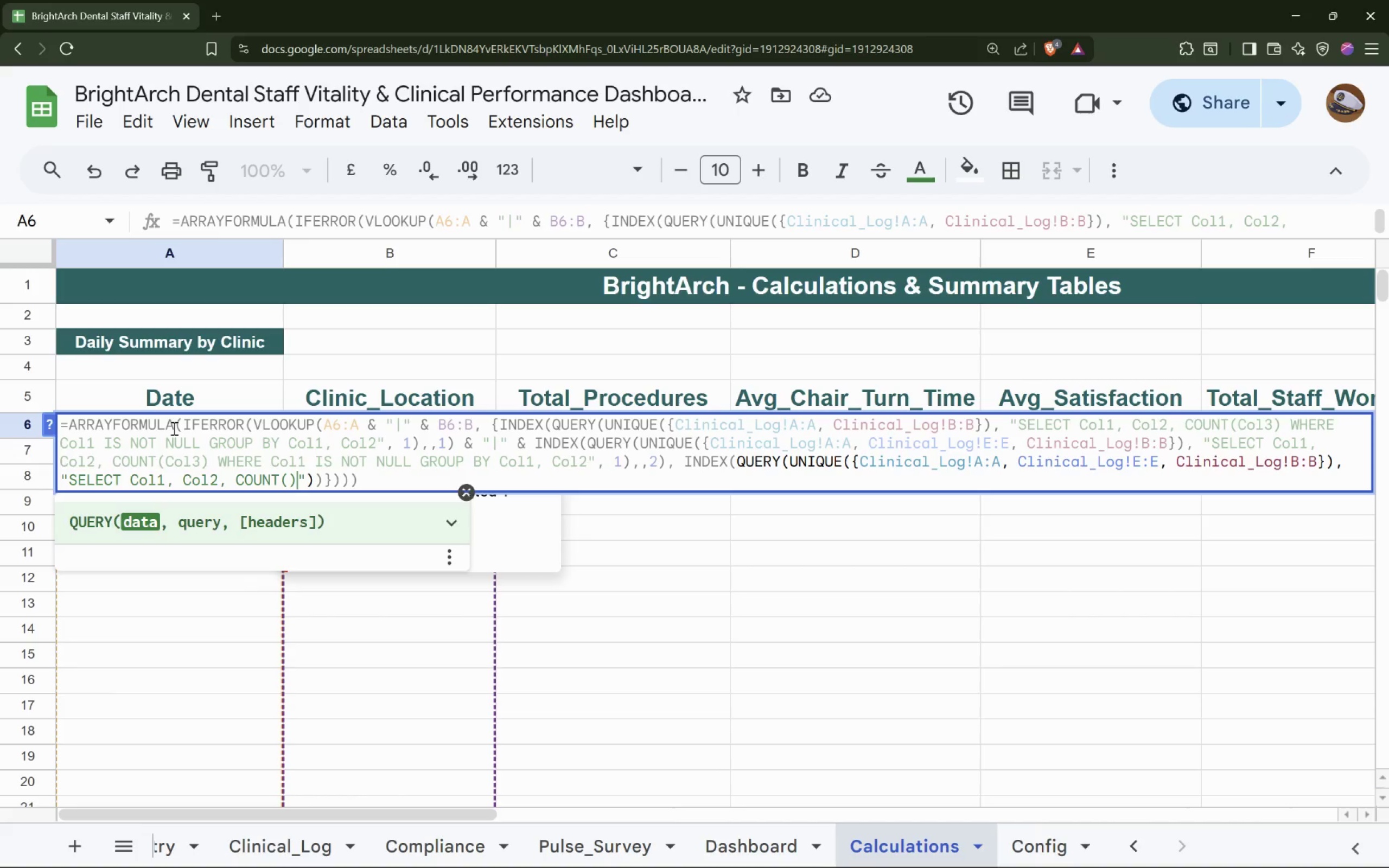 
key(ArrowLeft)
 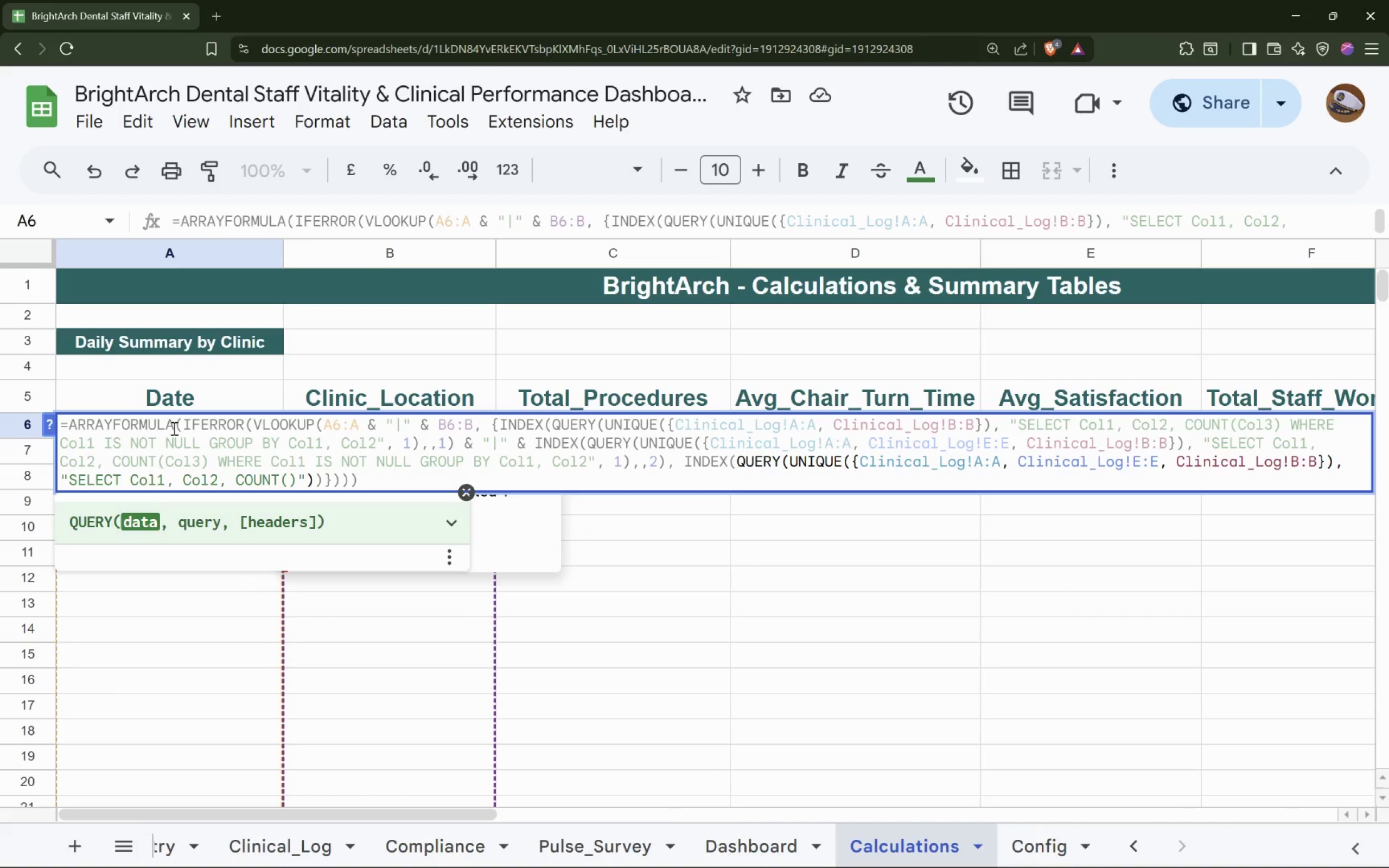 
type(Col3)
 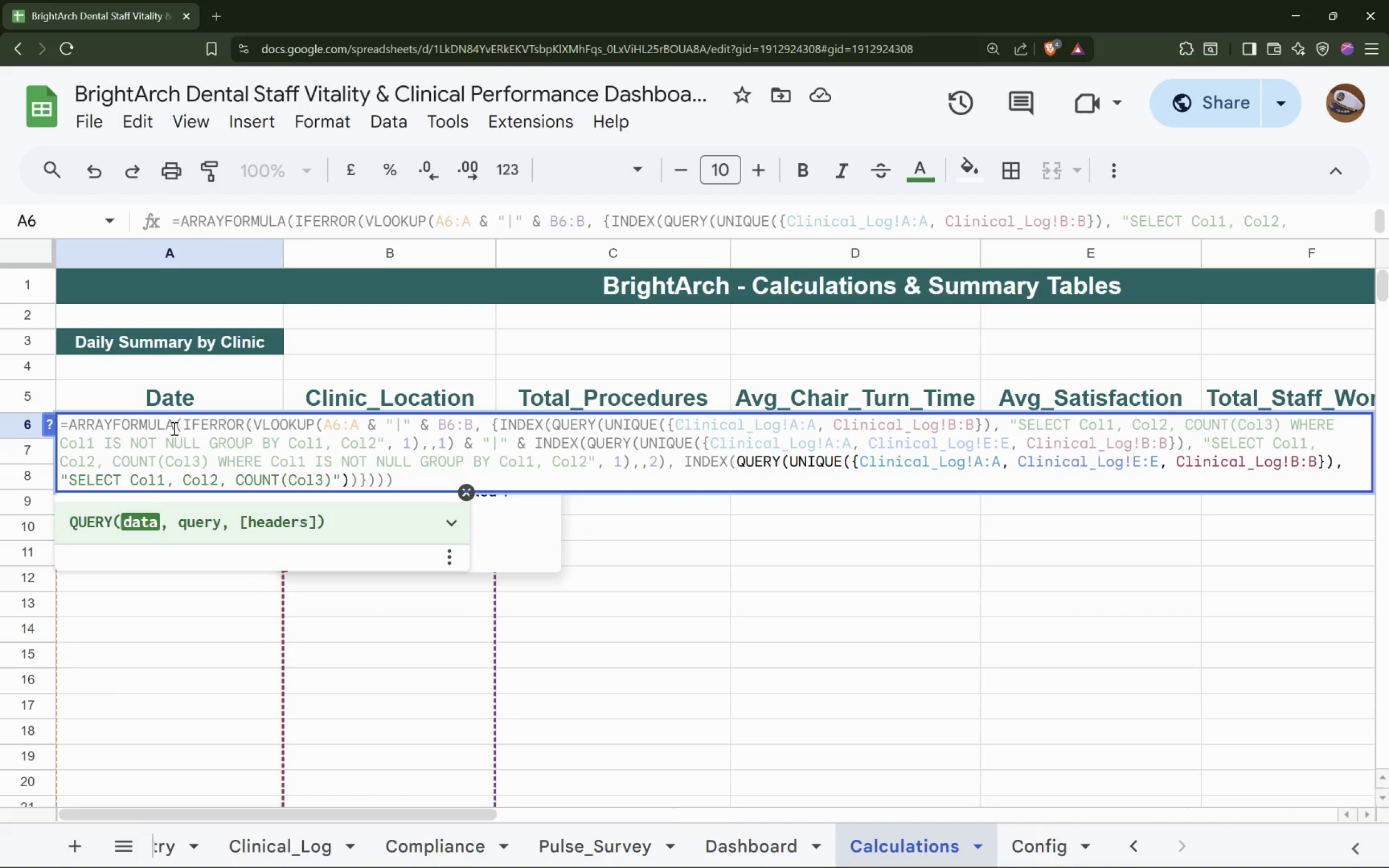 
key(ArrowRight)
 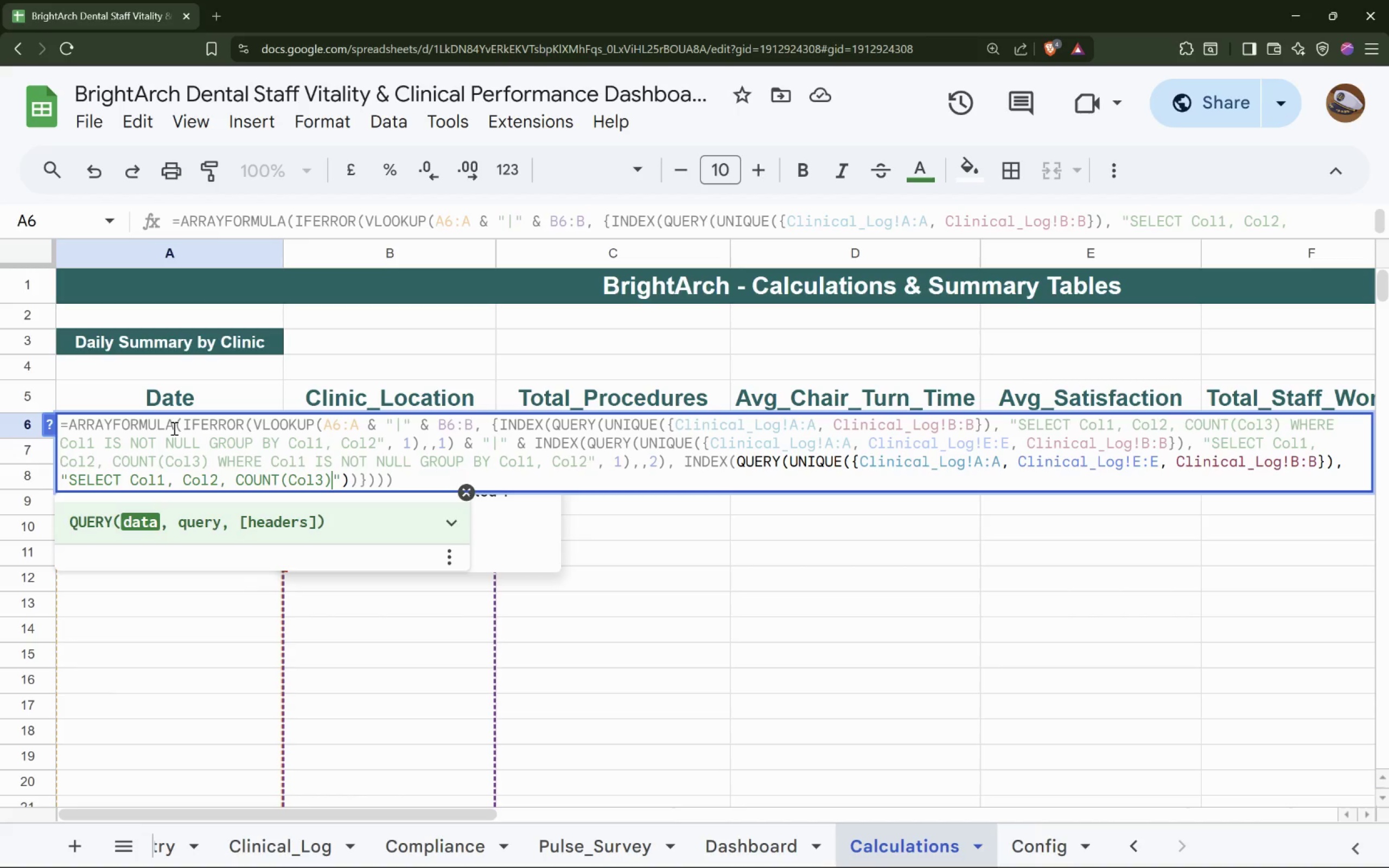 
type( LW)
key(Backspace)
key(Backspace)
type(WHERE Col1 is)
key(Backspace)
key(Backspace)
type(IS NOT NULL  G)
key(Backspace)
key(Backspace)
type(GROUP BY Co1)
key(Backspace)
type(l1, Col2)
 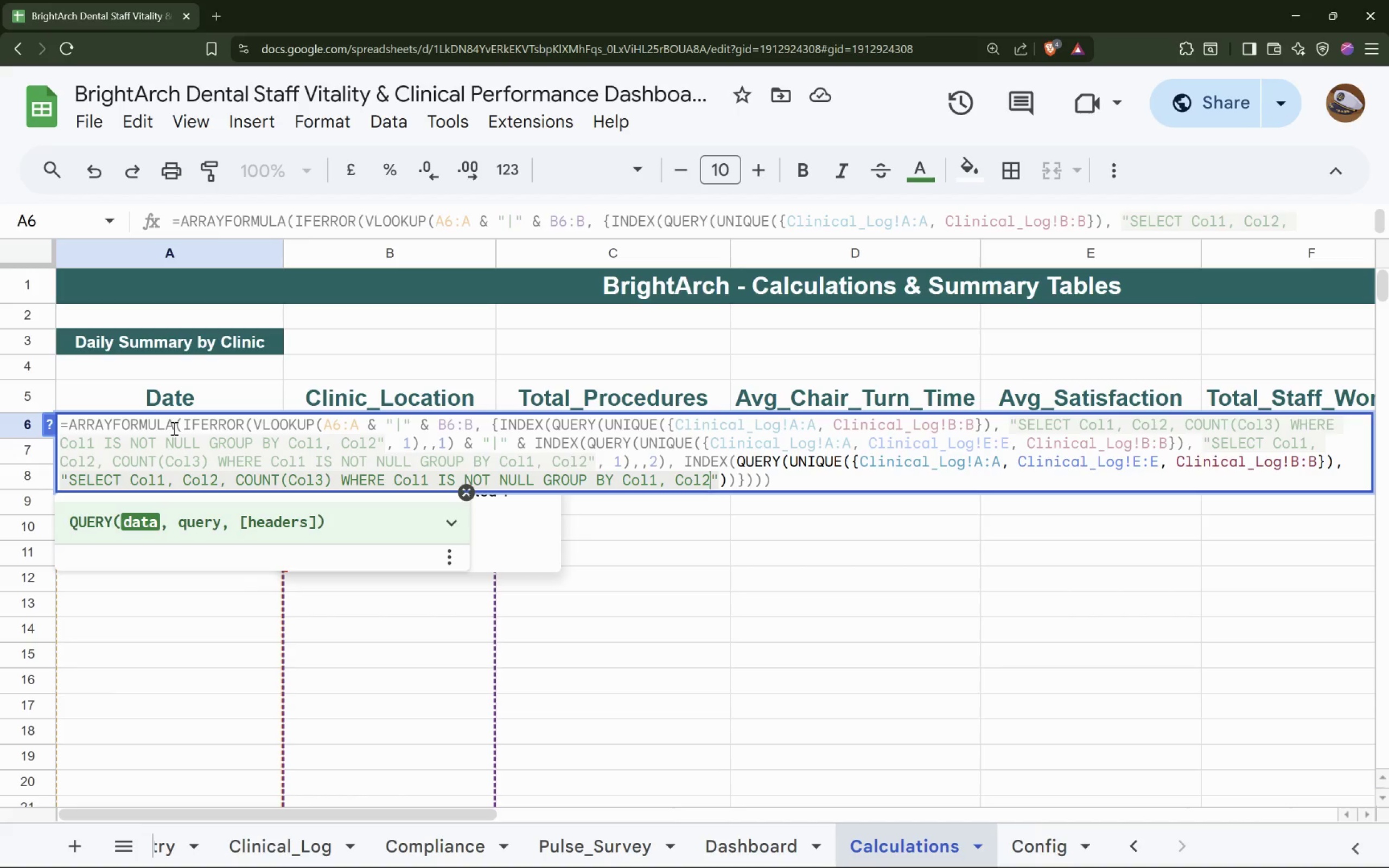 